 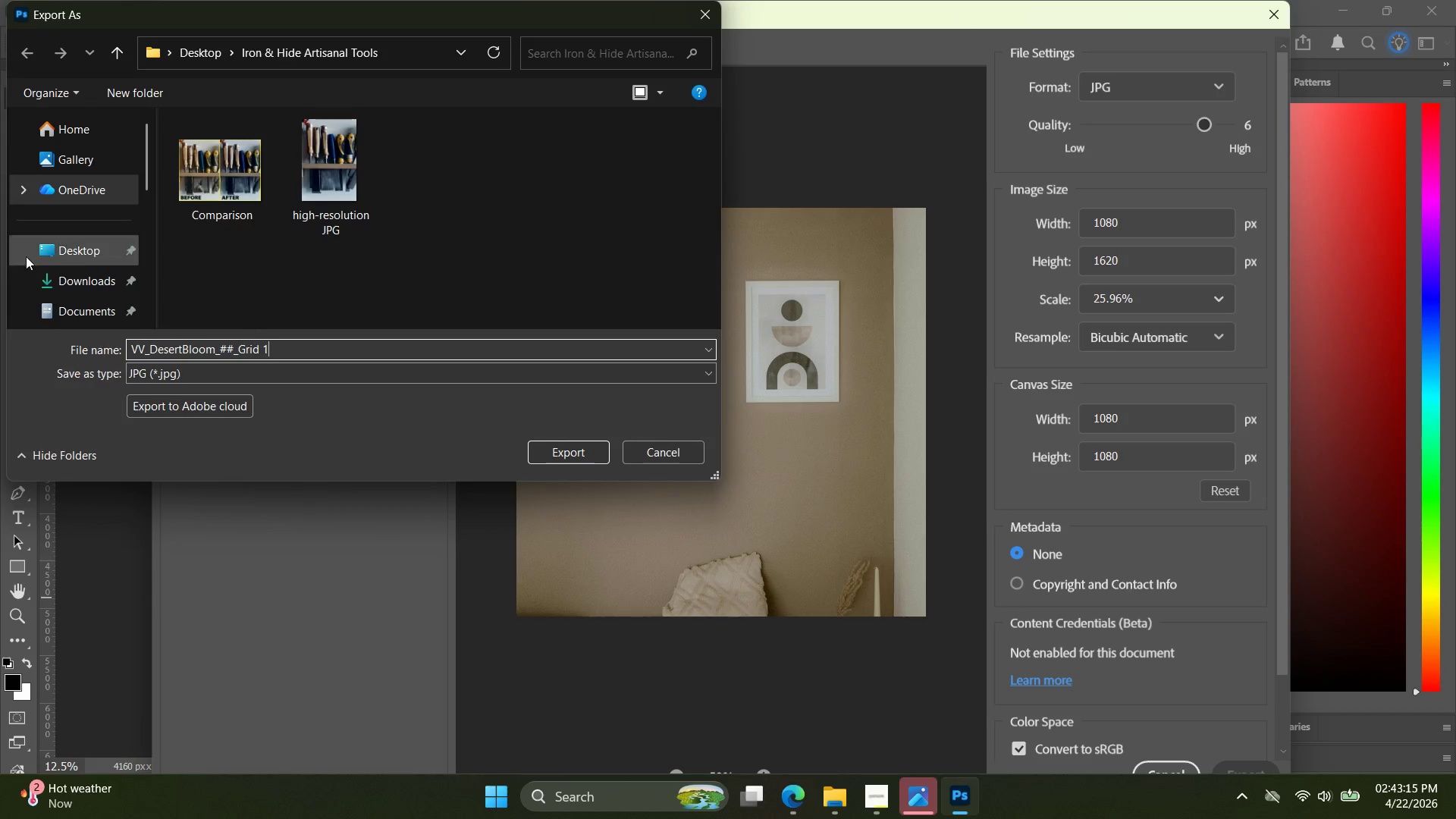 
left_click([64, 244])
 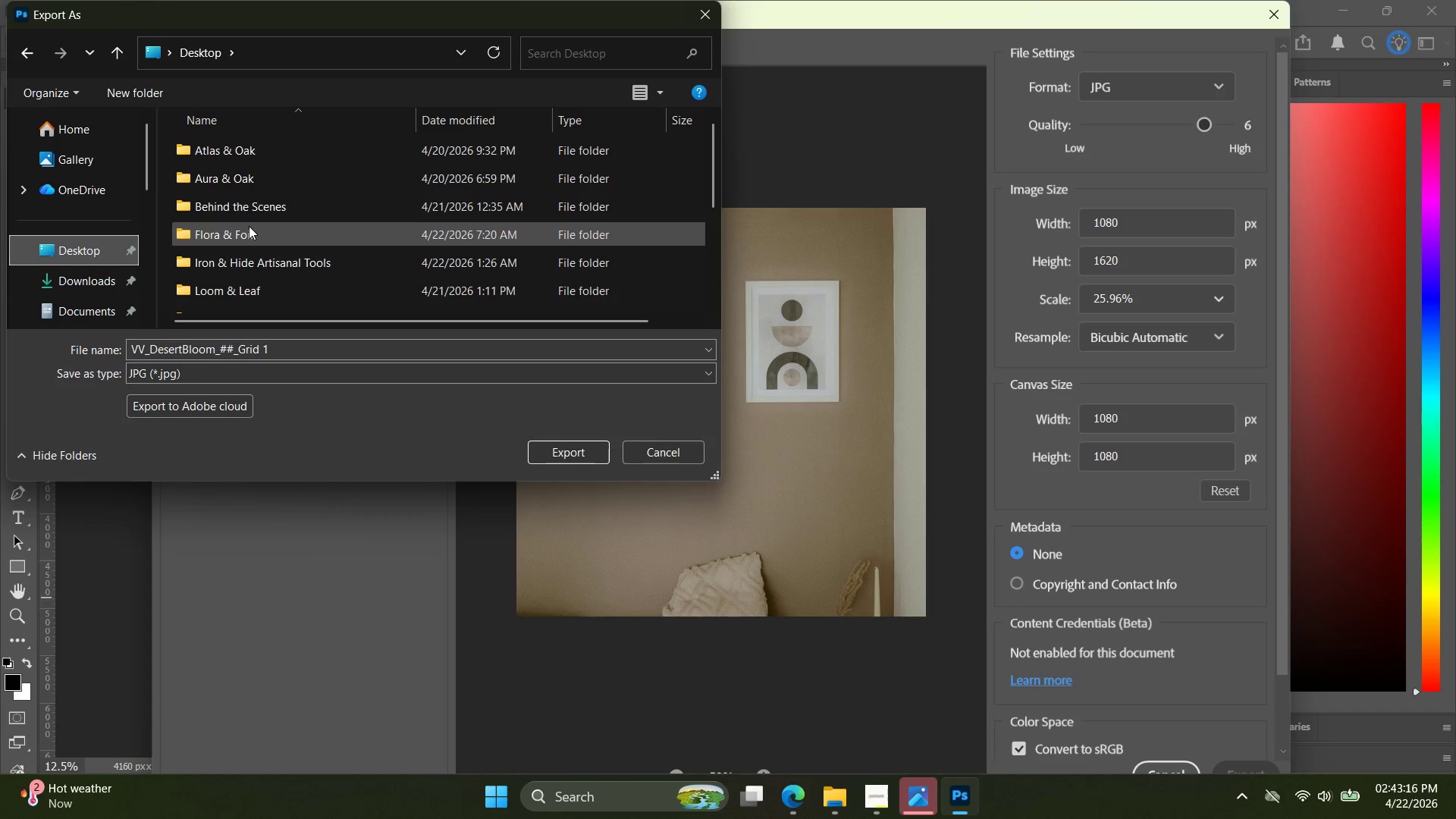 
scroll: coordinate [276, 242], scroll_direction: down, amount: 4.0
 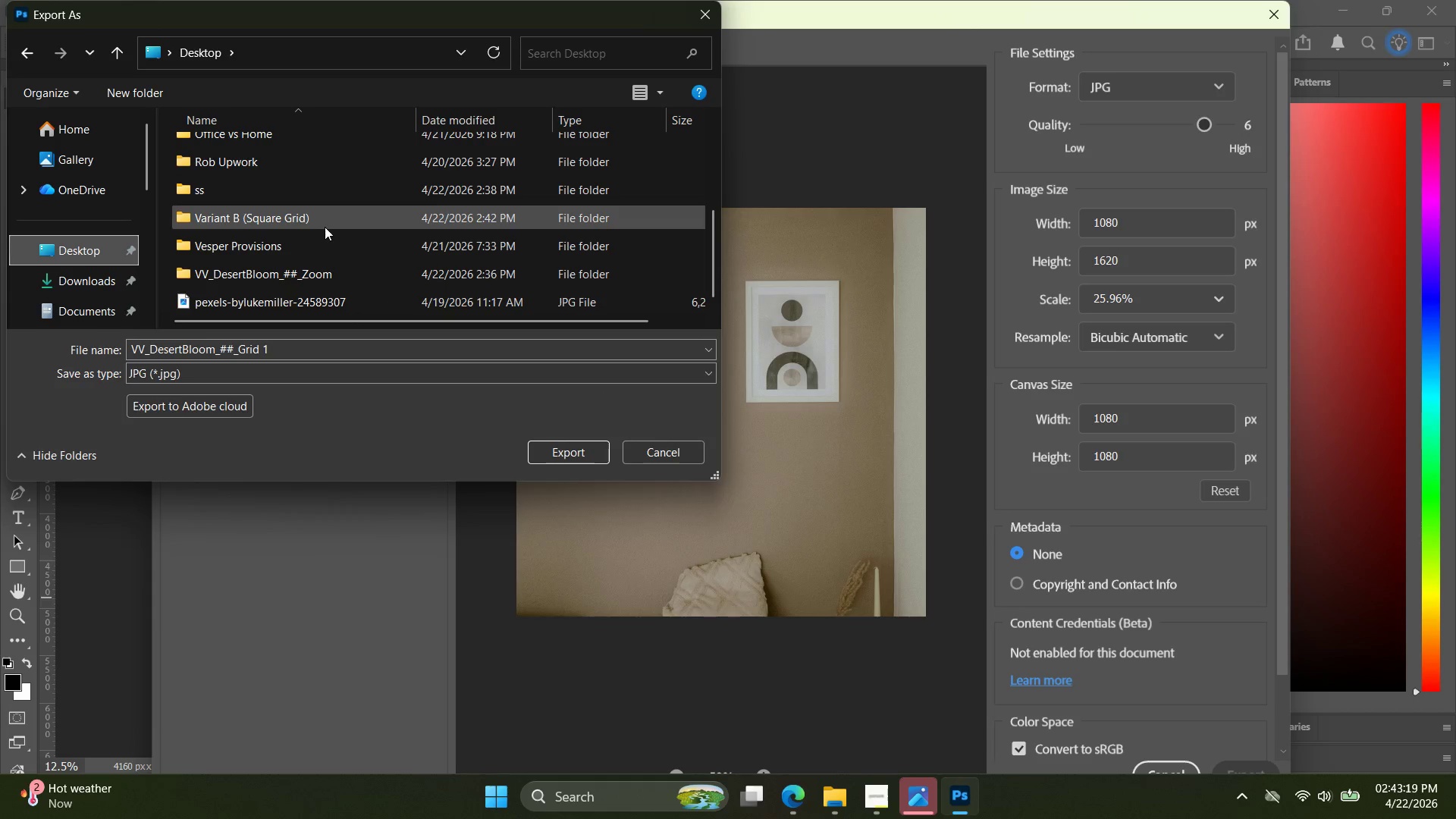 
double_click([325, 227])
 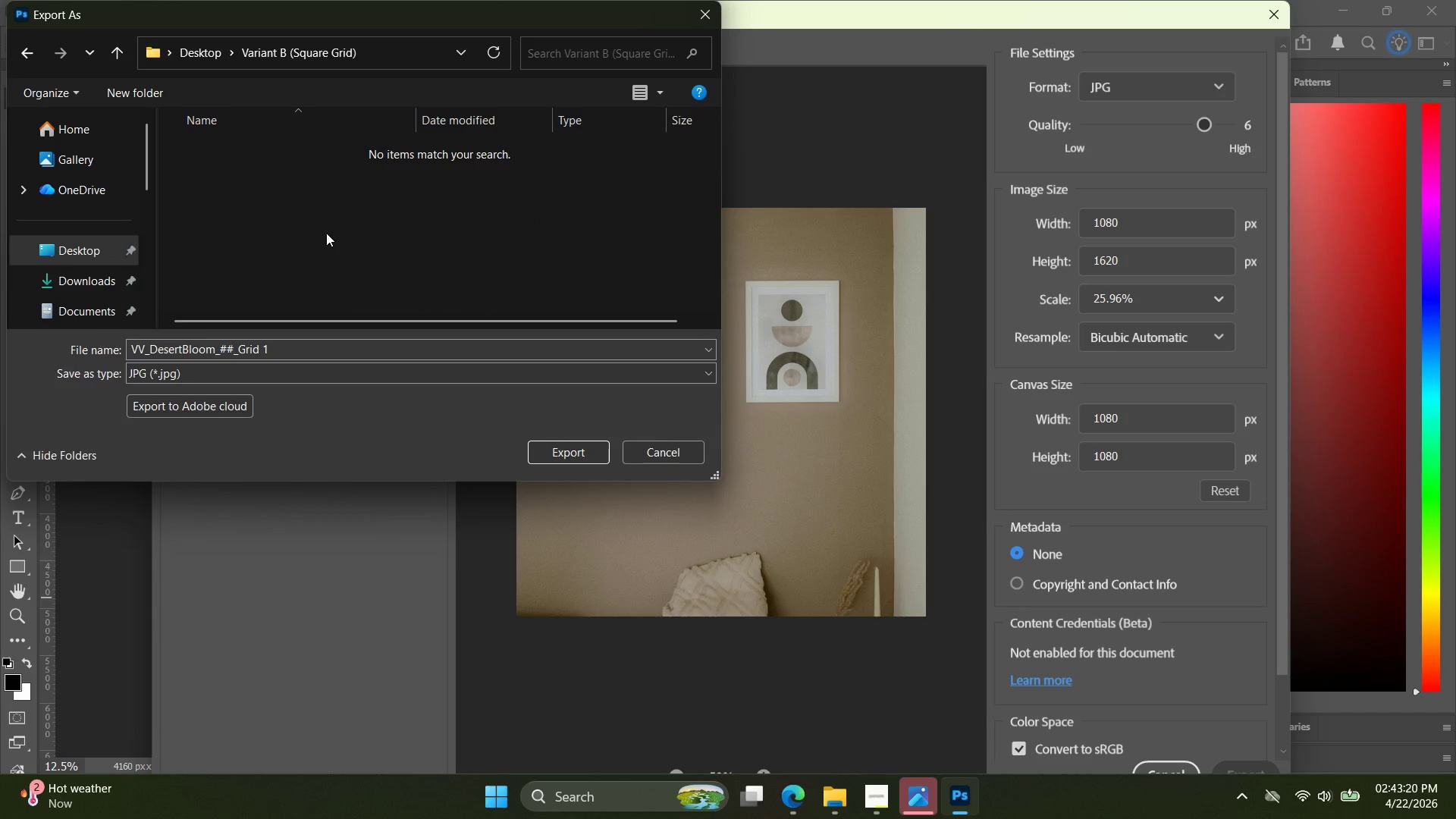 
key(Enter)
 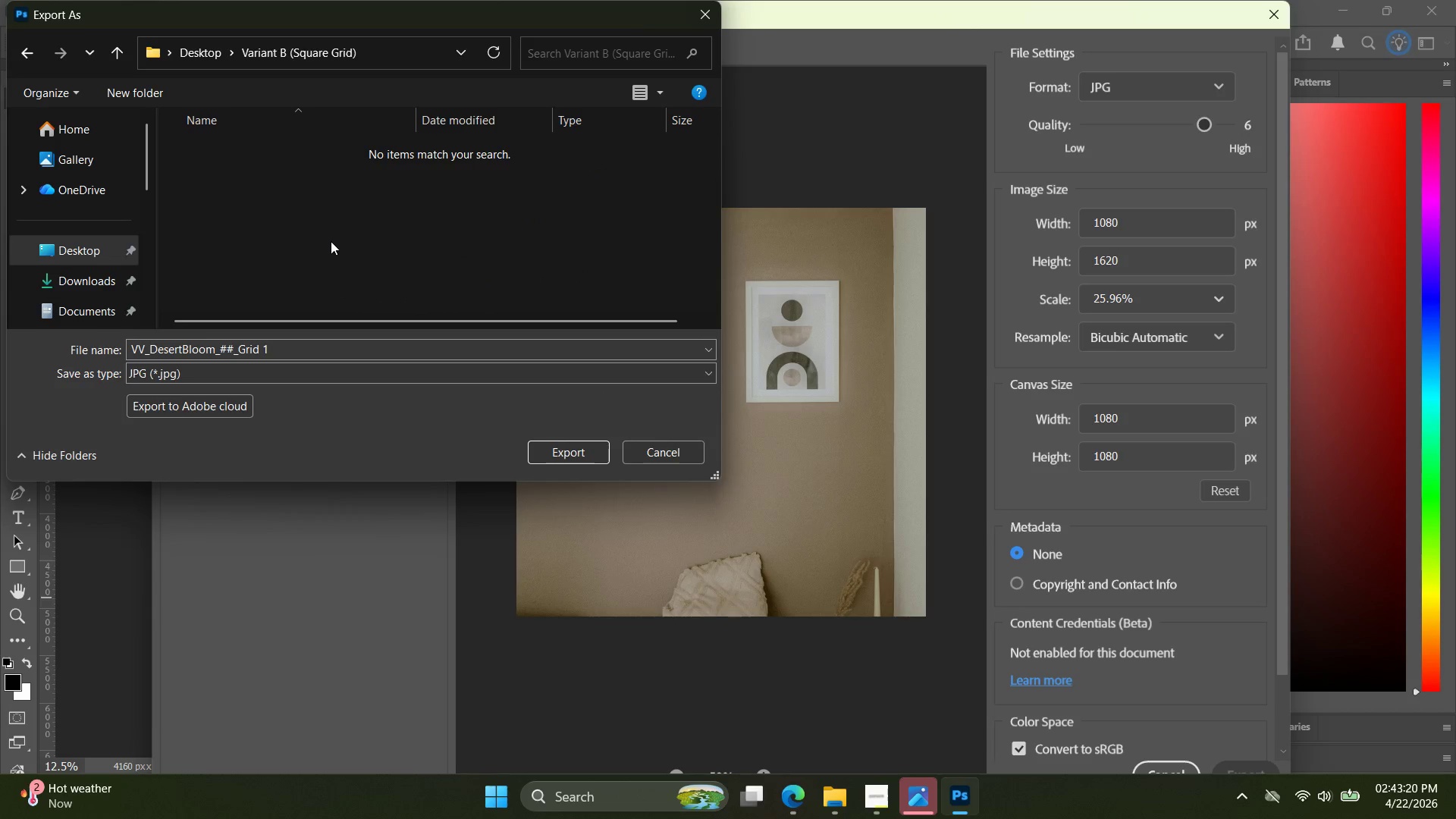 
key(Enter)
 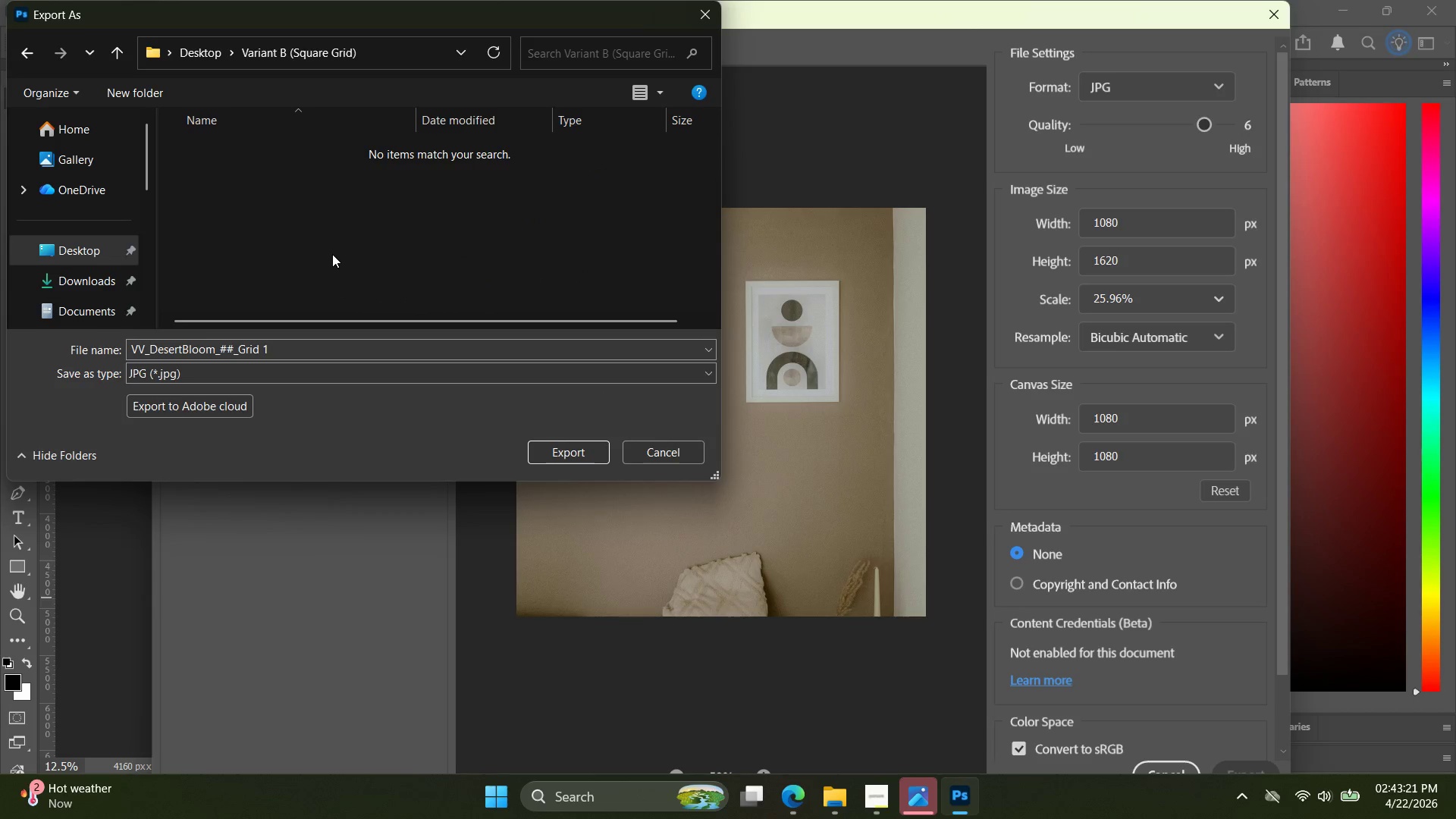 
key(Shift+ShiftRight)
 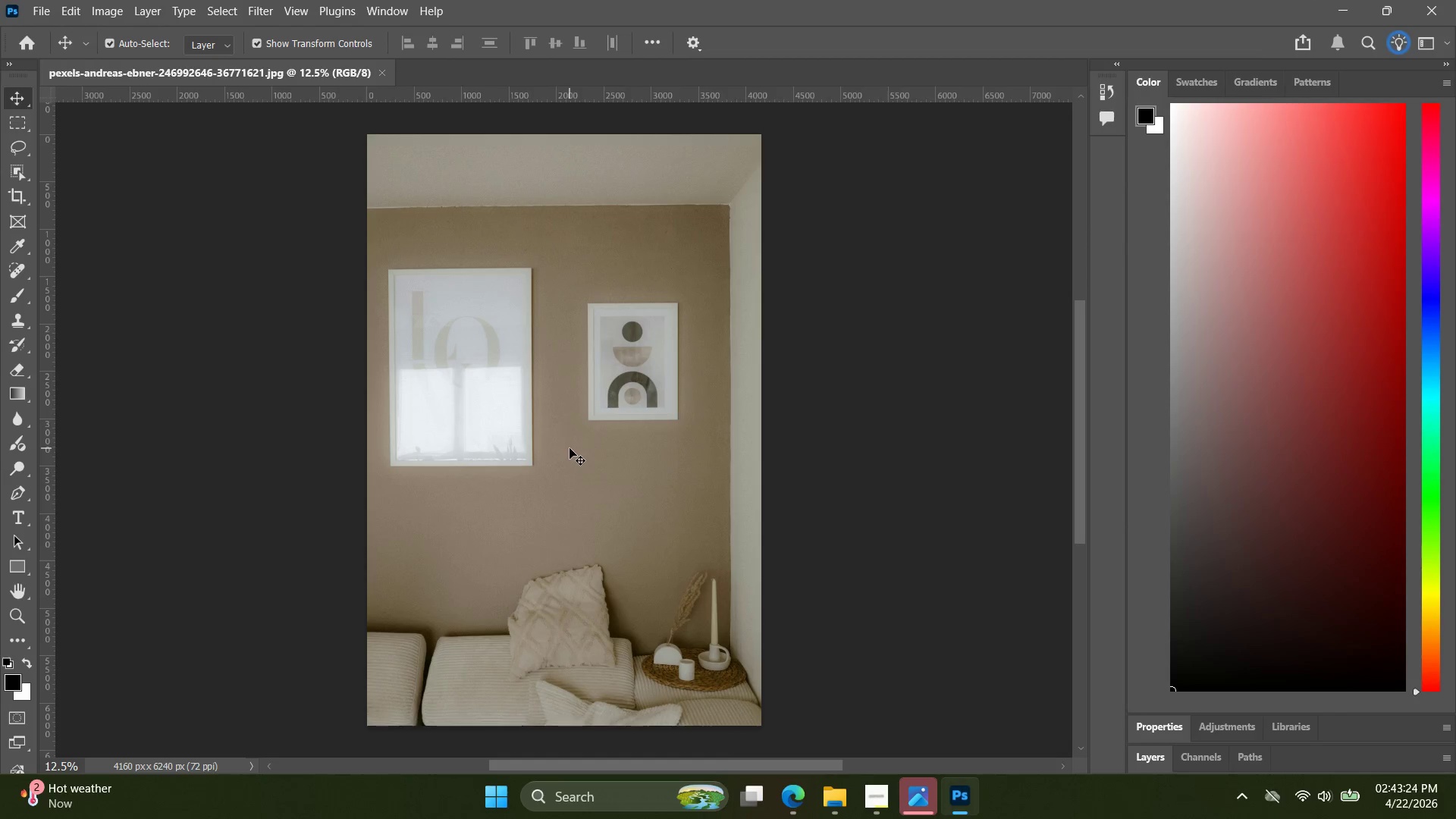 
hold_key(key=ControlLeft, duration=0.31)
 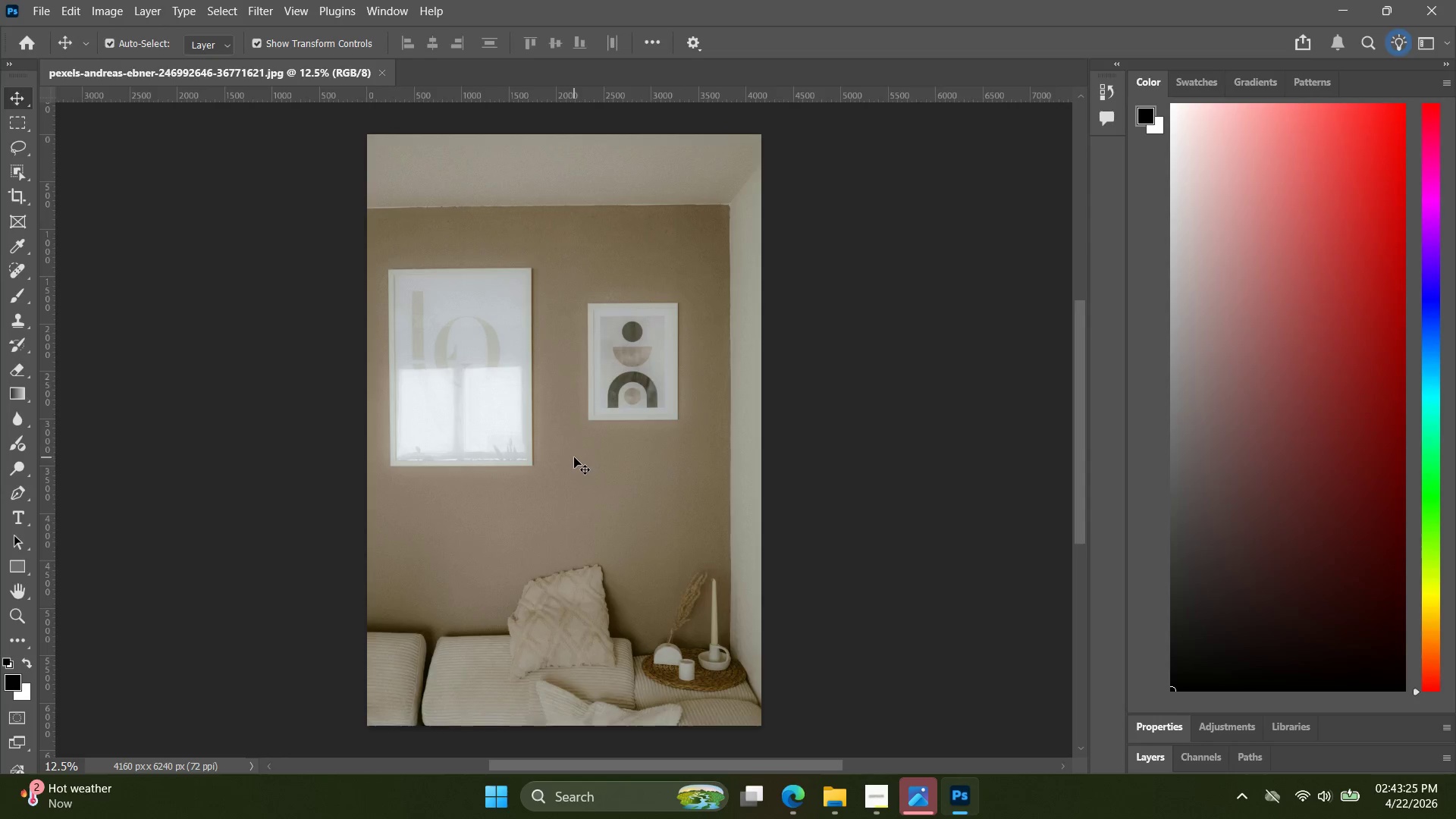 
key(Control+ControlLeft)
 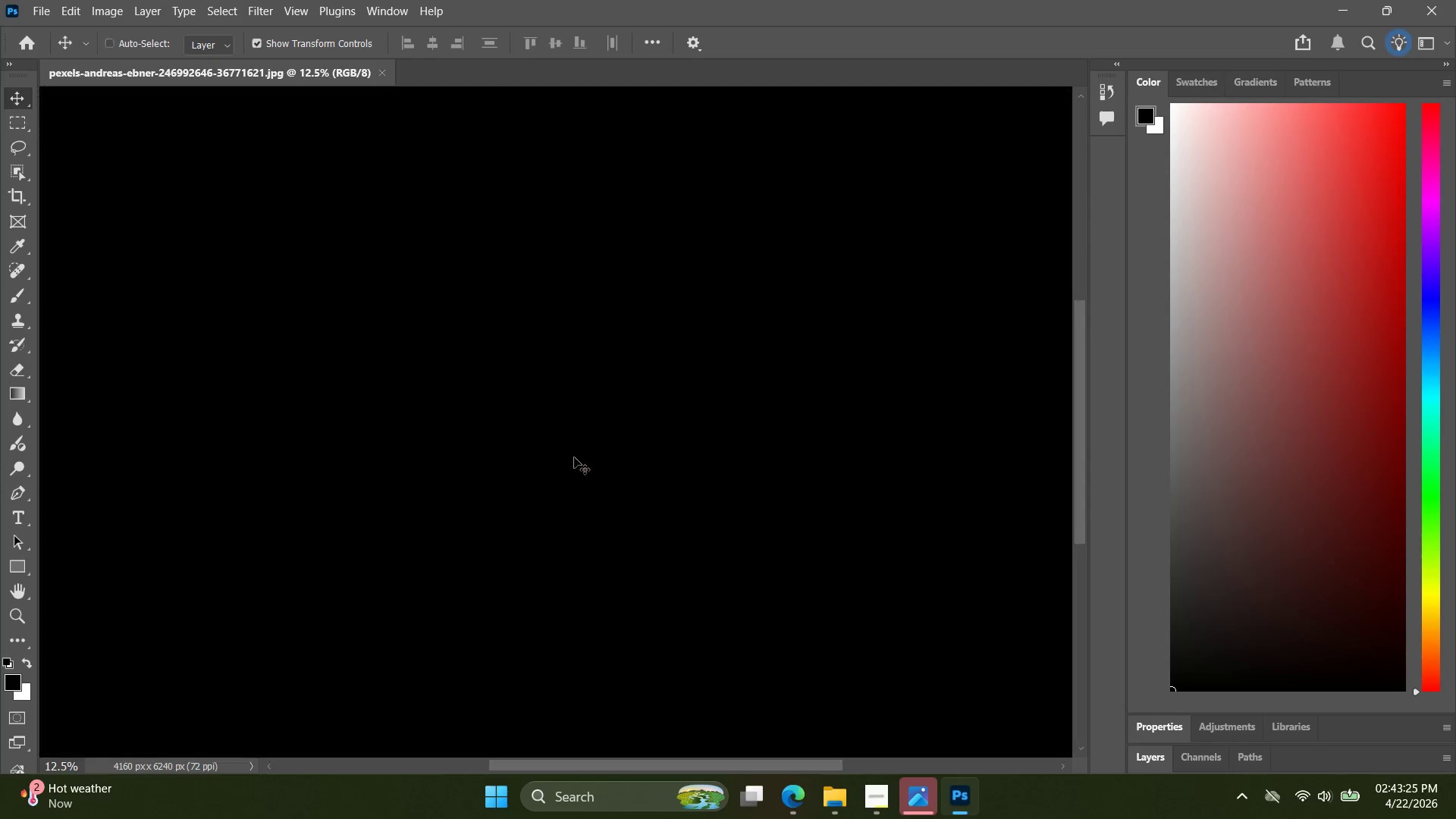 
key(Control+W)
 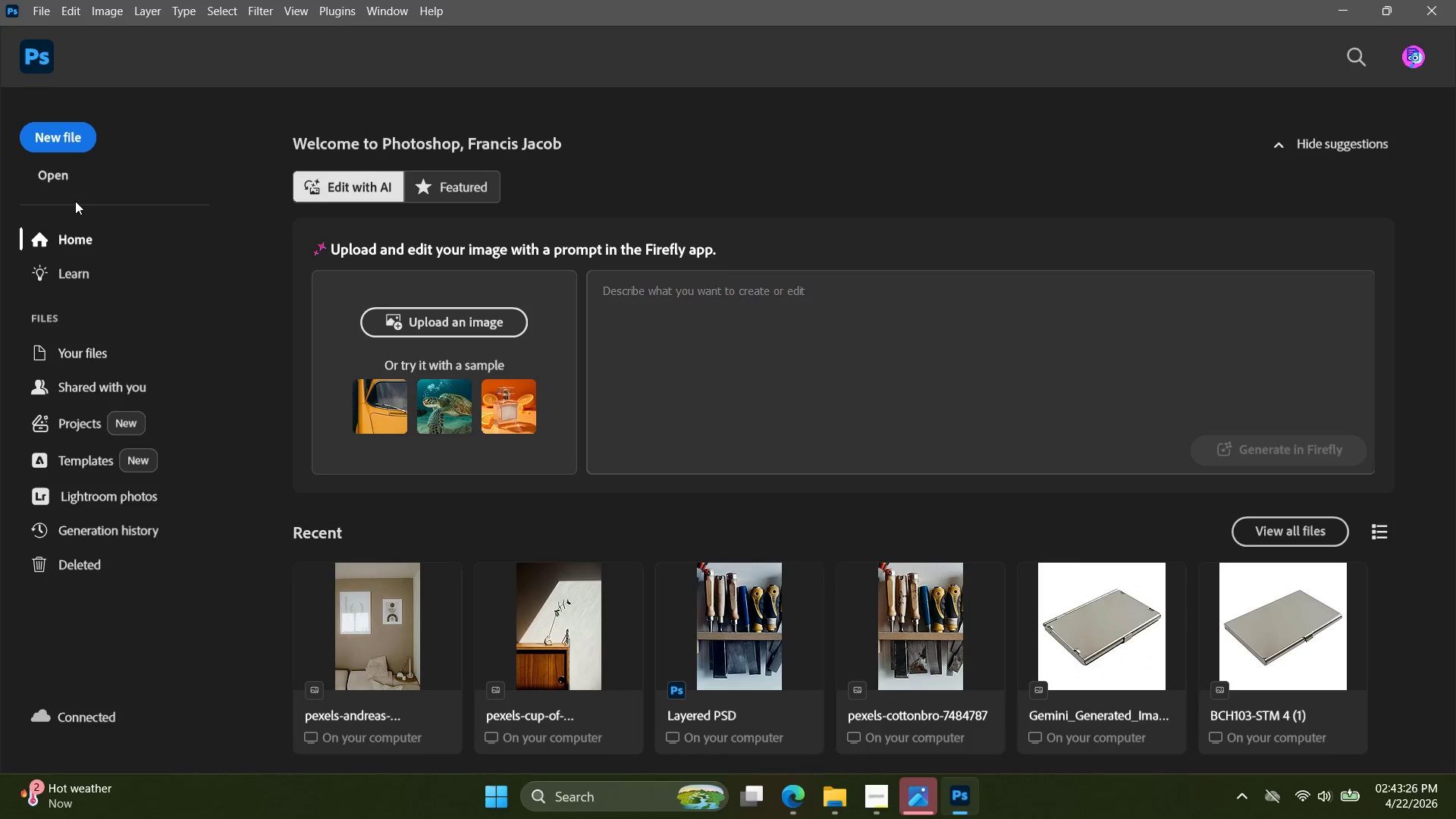 
double_click([77, 178])
 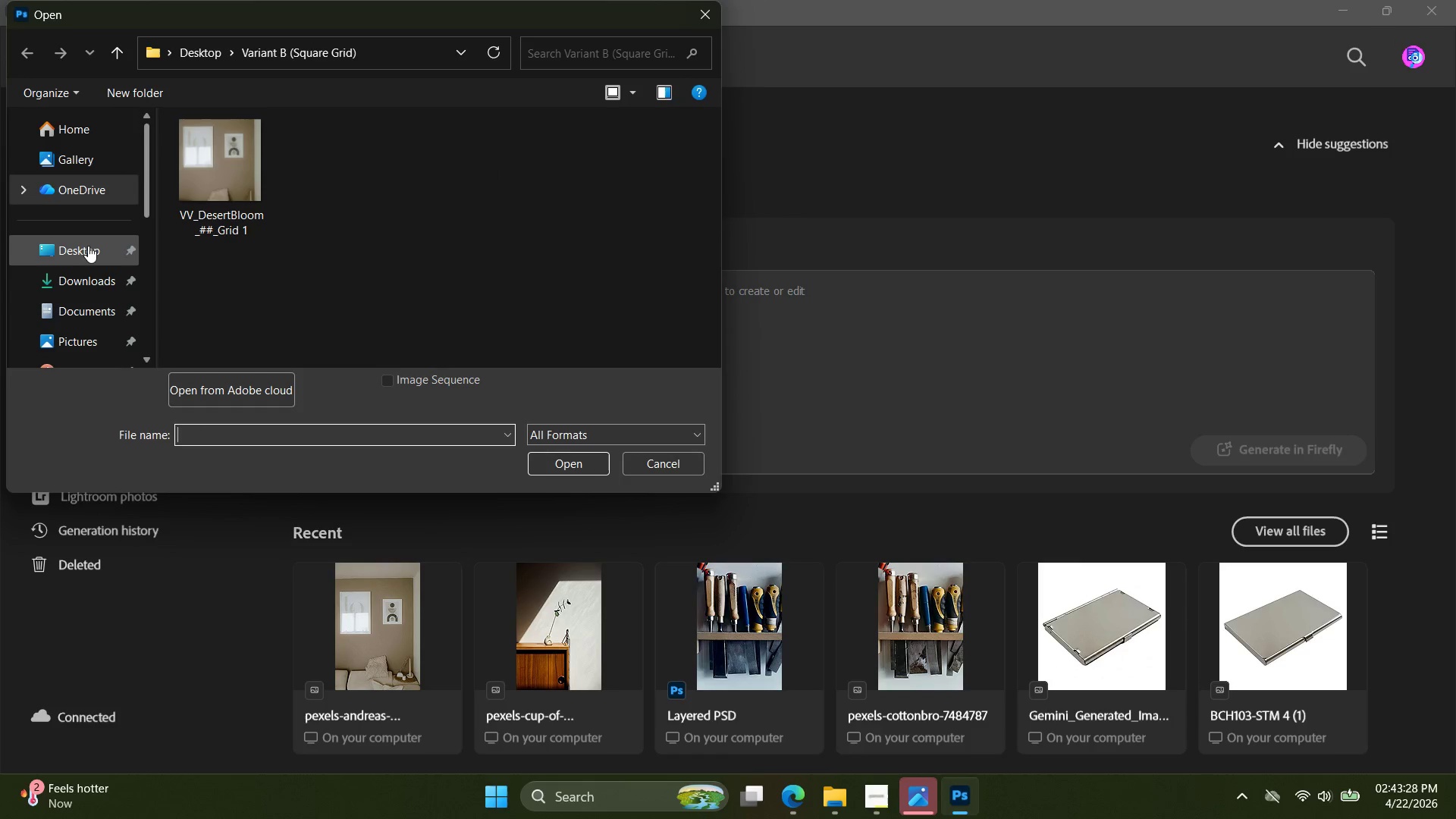 
left_click([89, 248])
 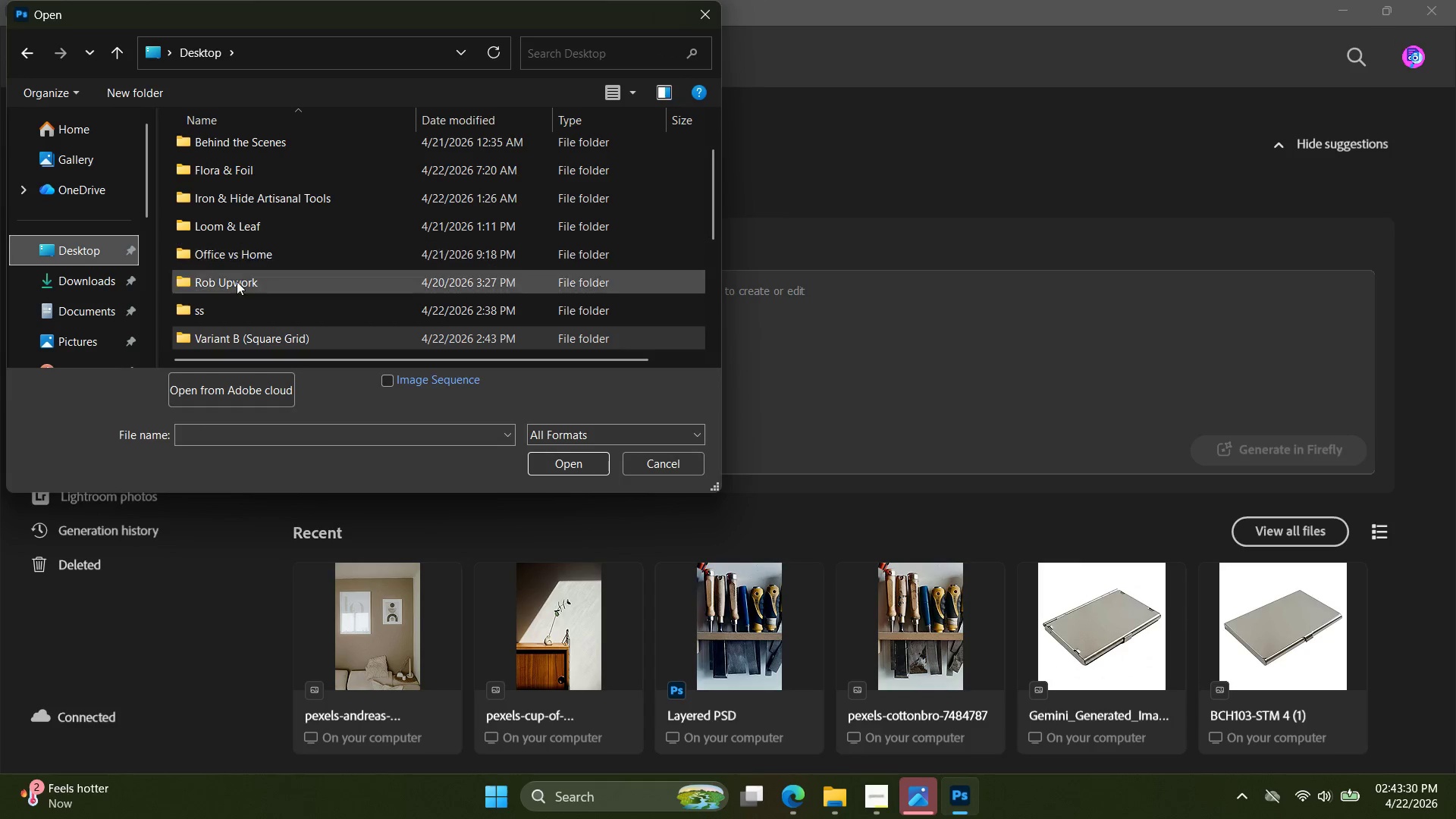 
double_click([225, 305])
 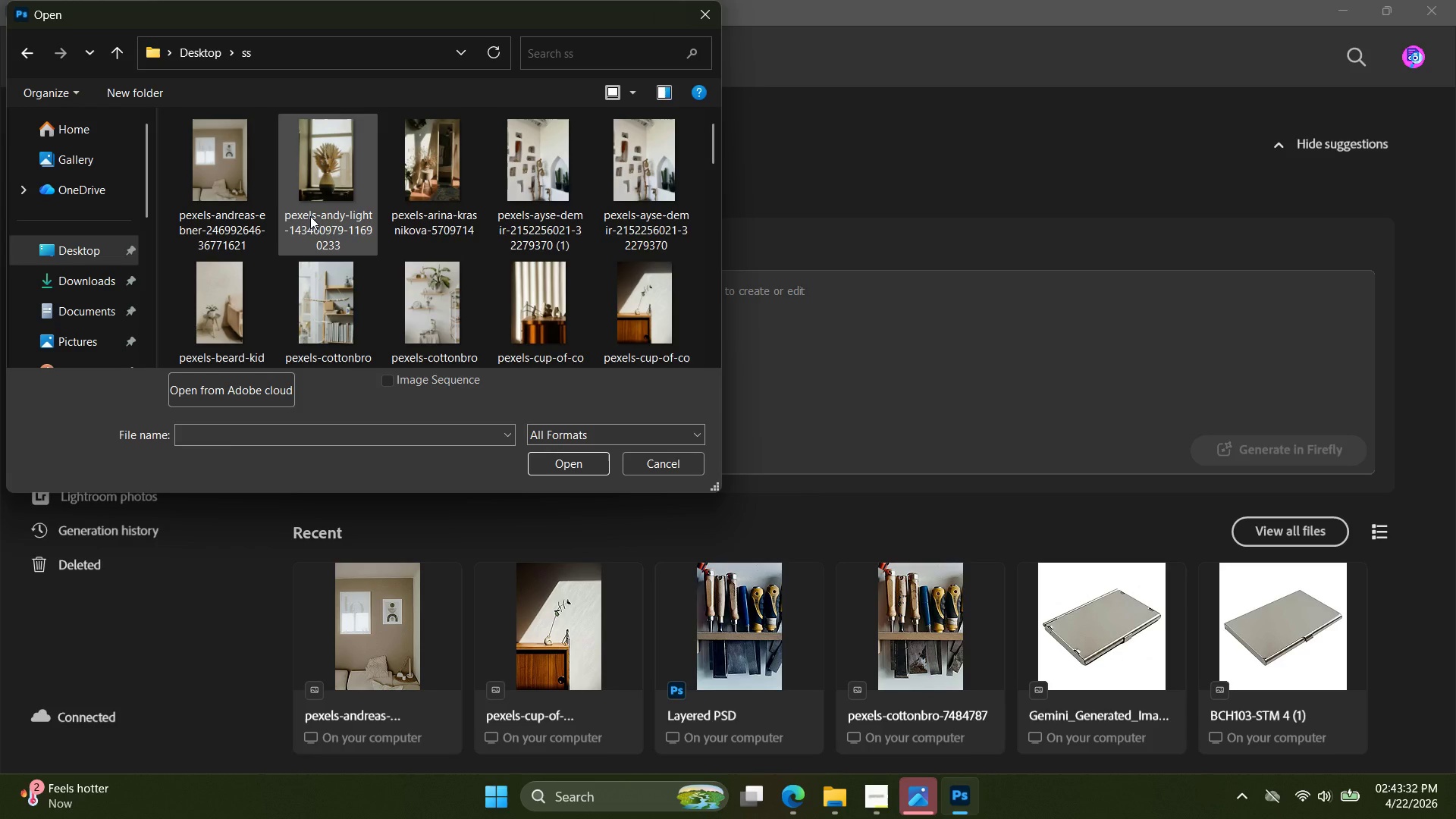 
double_click([310, 216])
 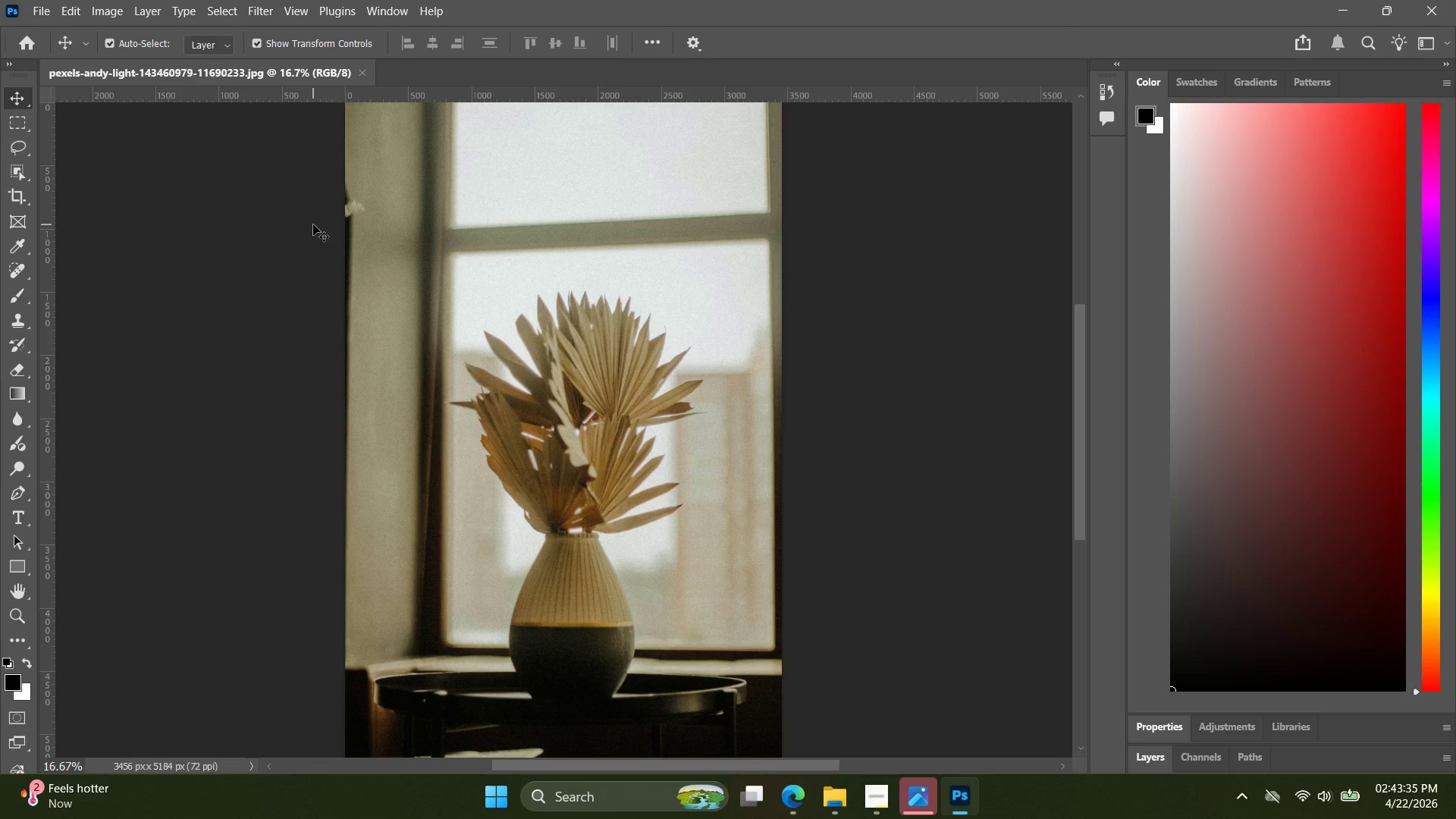 
key(Alt+Control+Shift+W)
 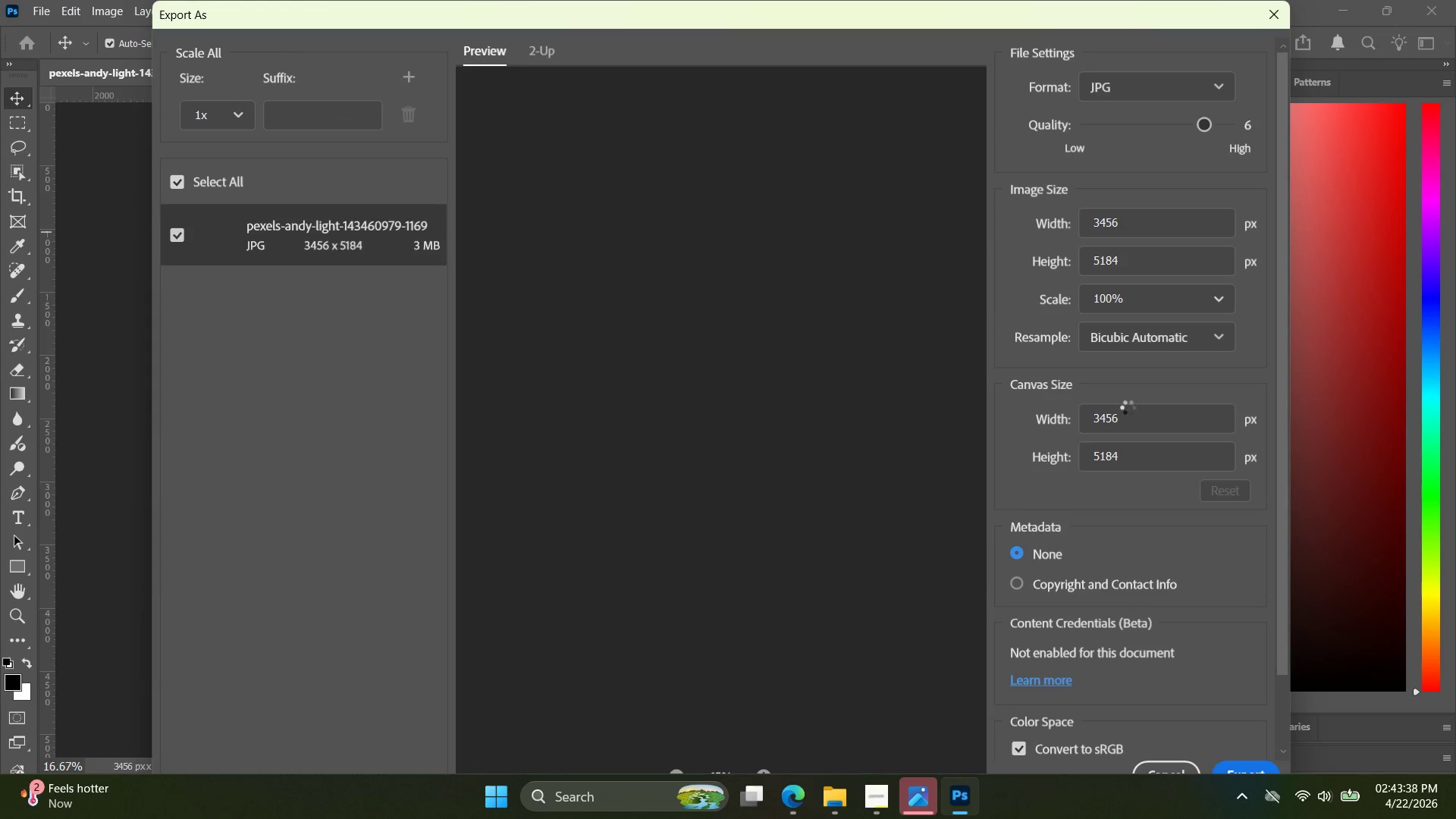 
left_click([1149, 417])
 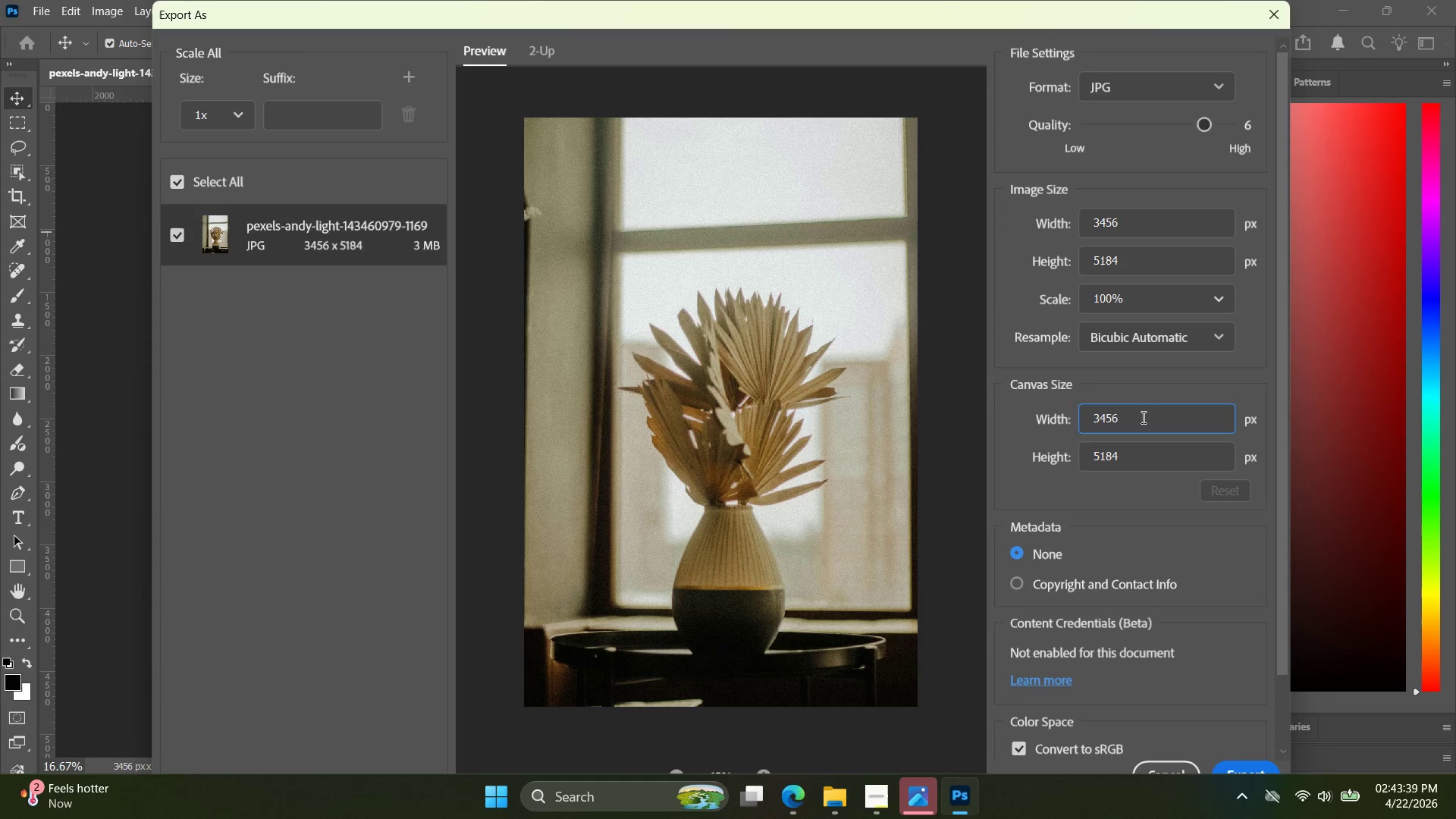 
key(Backspace)
key(Backspace)
key(Backspace)
key(Backspace)
key(Backspace)
key(Backspace)
type(1080)
key(Tab)
type(1080)
 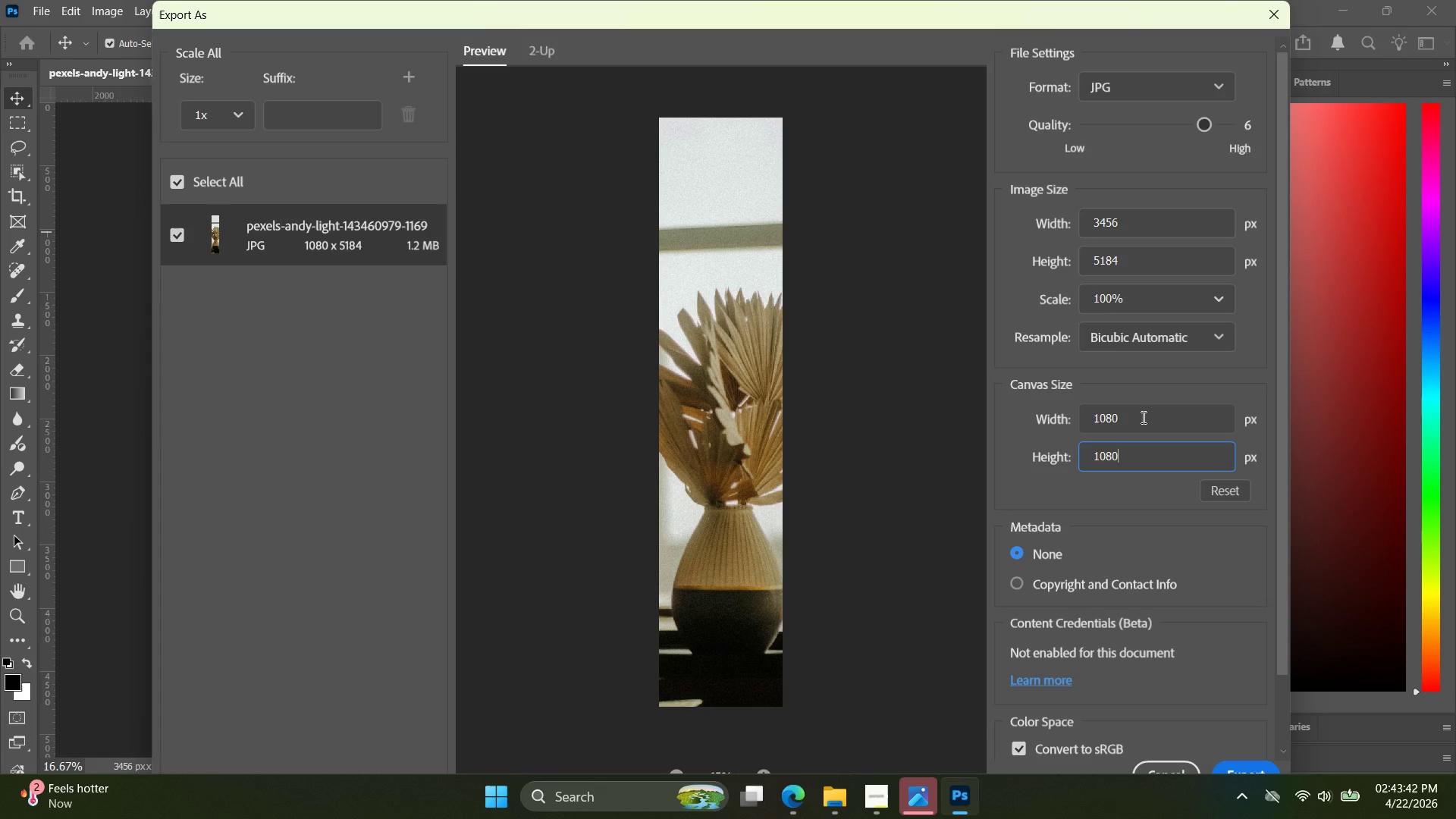 
key(Enter)
 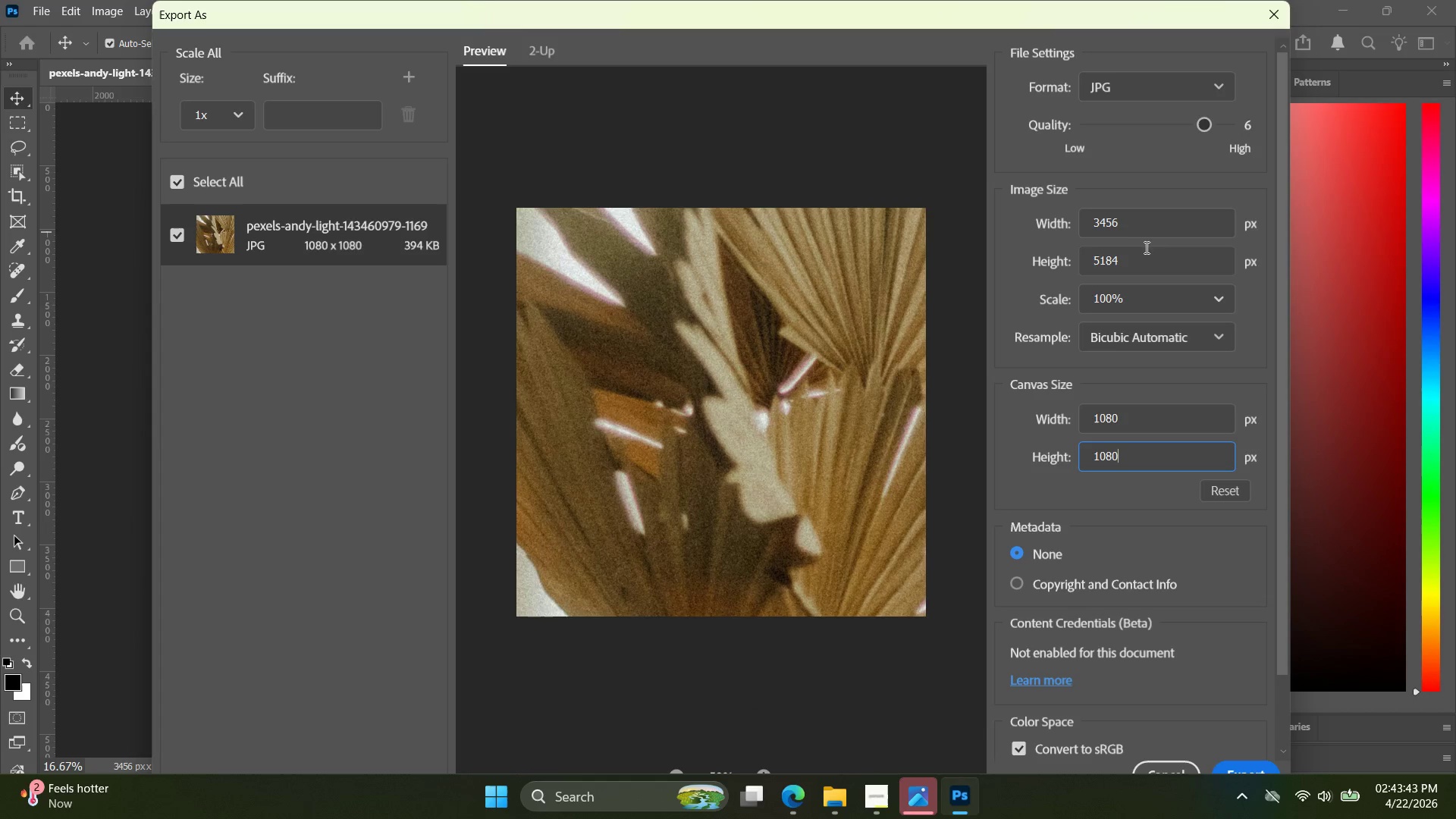 
left_click_drag(start_coordinate=[1150, 232], to_coordinate=[1072, 229])
 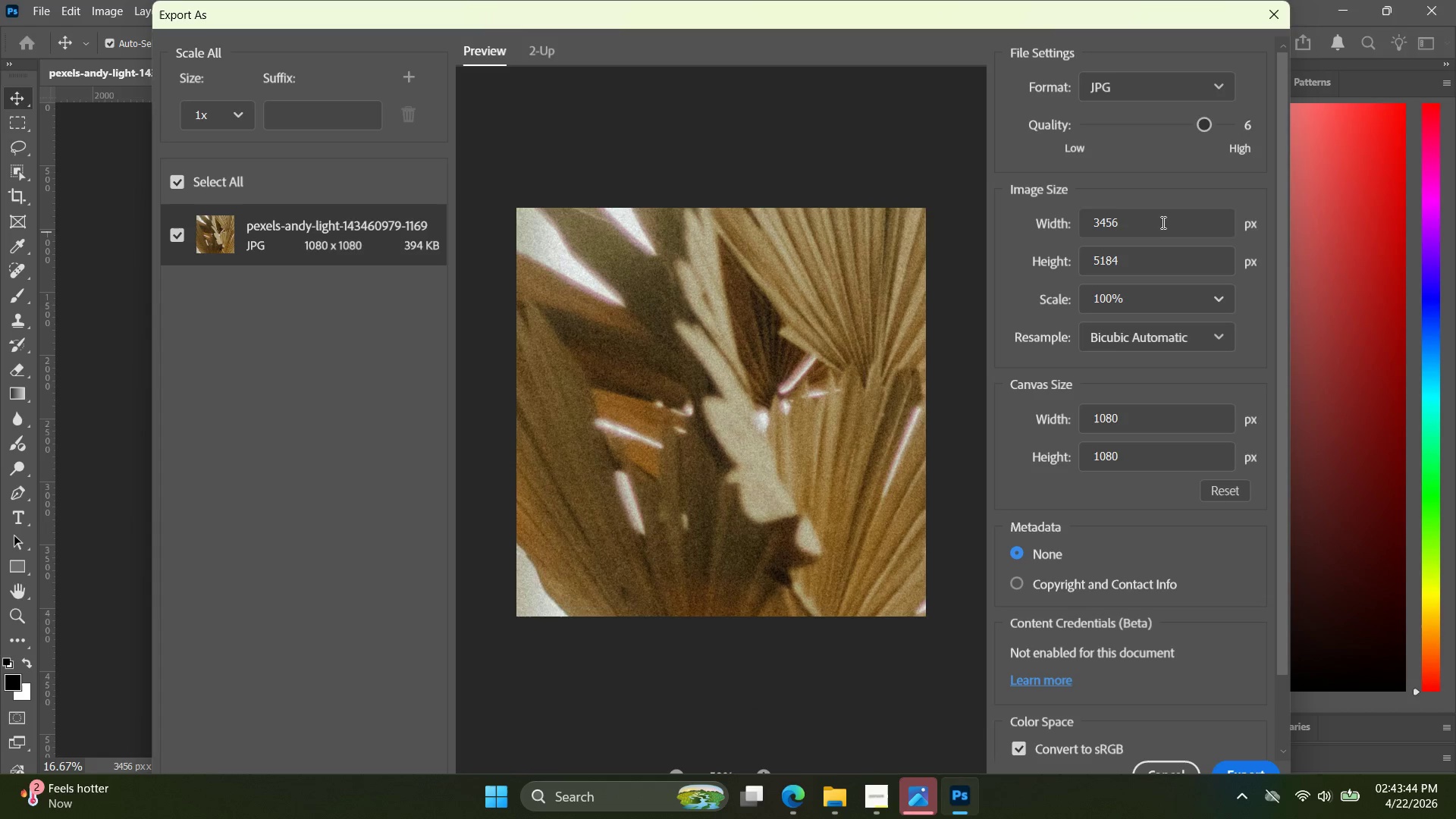 
left_click_drag(start_coordinate=[1160, 221], to_coordinate=[1045, 229])
 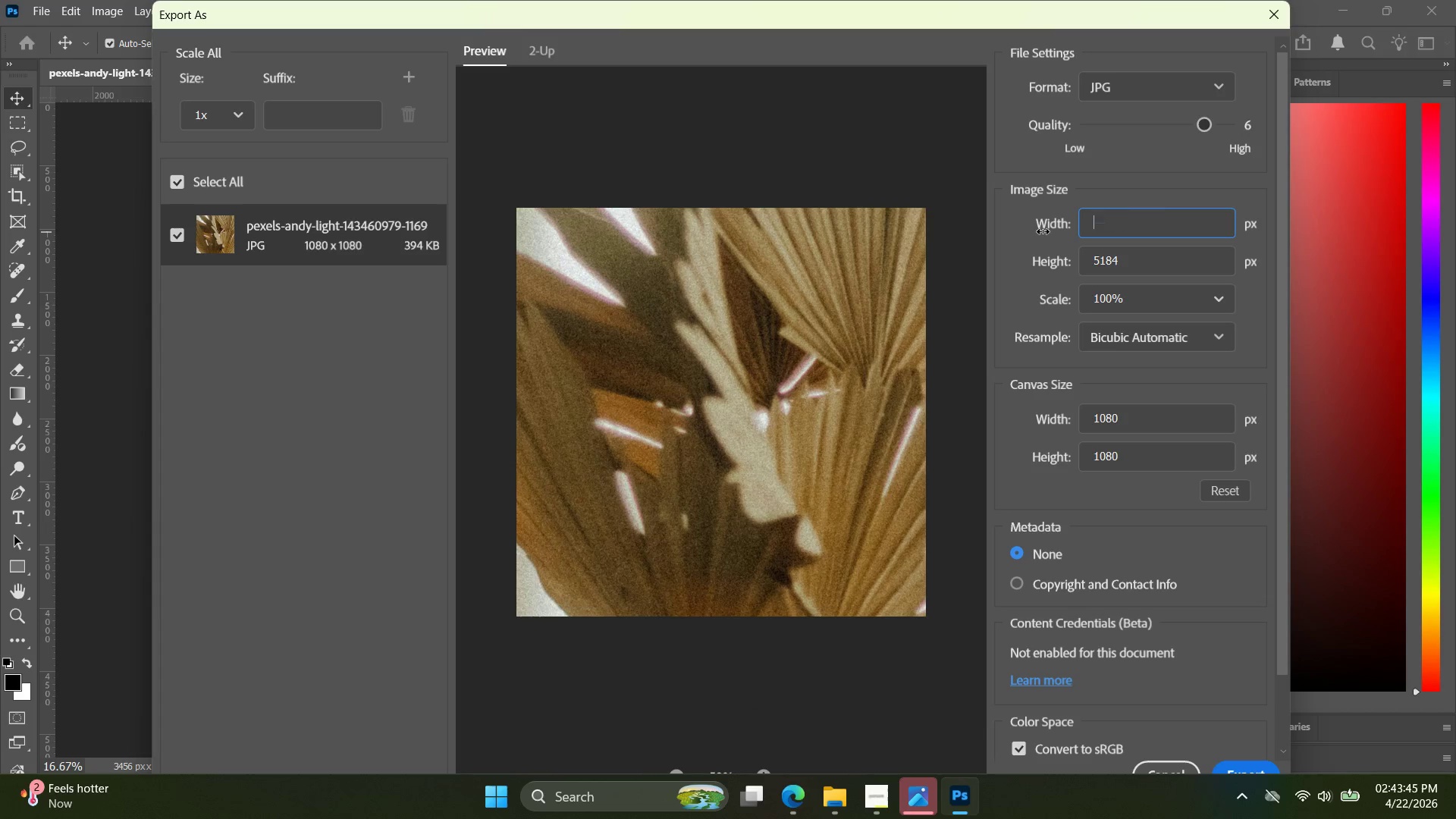 
key(Backspace)
type(1080)
 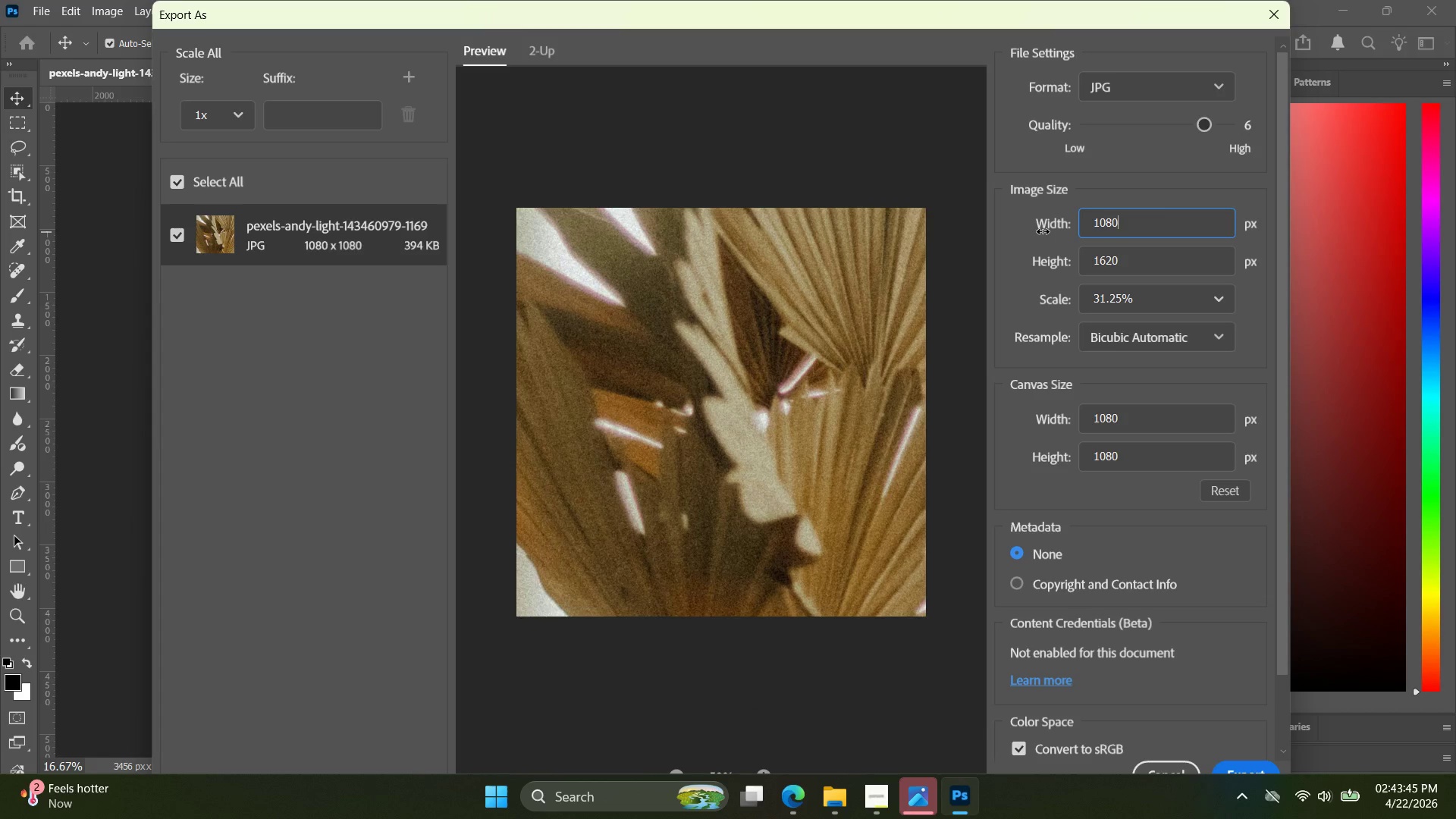 
key(Enter)
 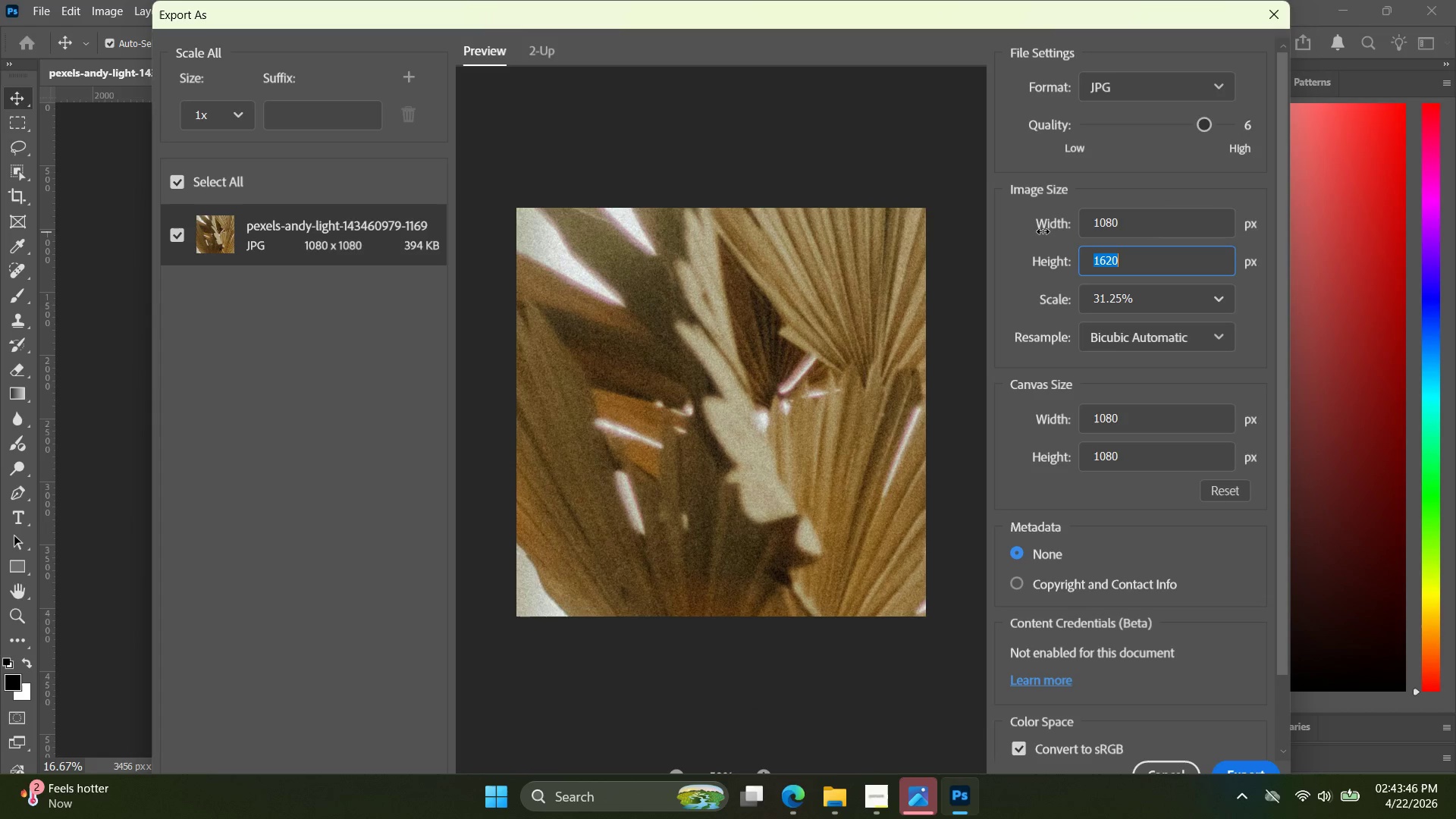 
key(Tab)
type(10890)
key(Backspace)
key(Backspace)
key(Backspace)
type(80)
 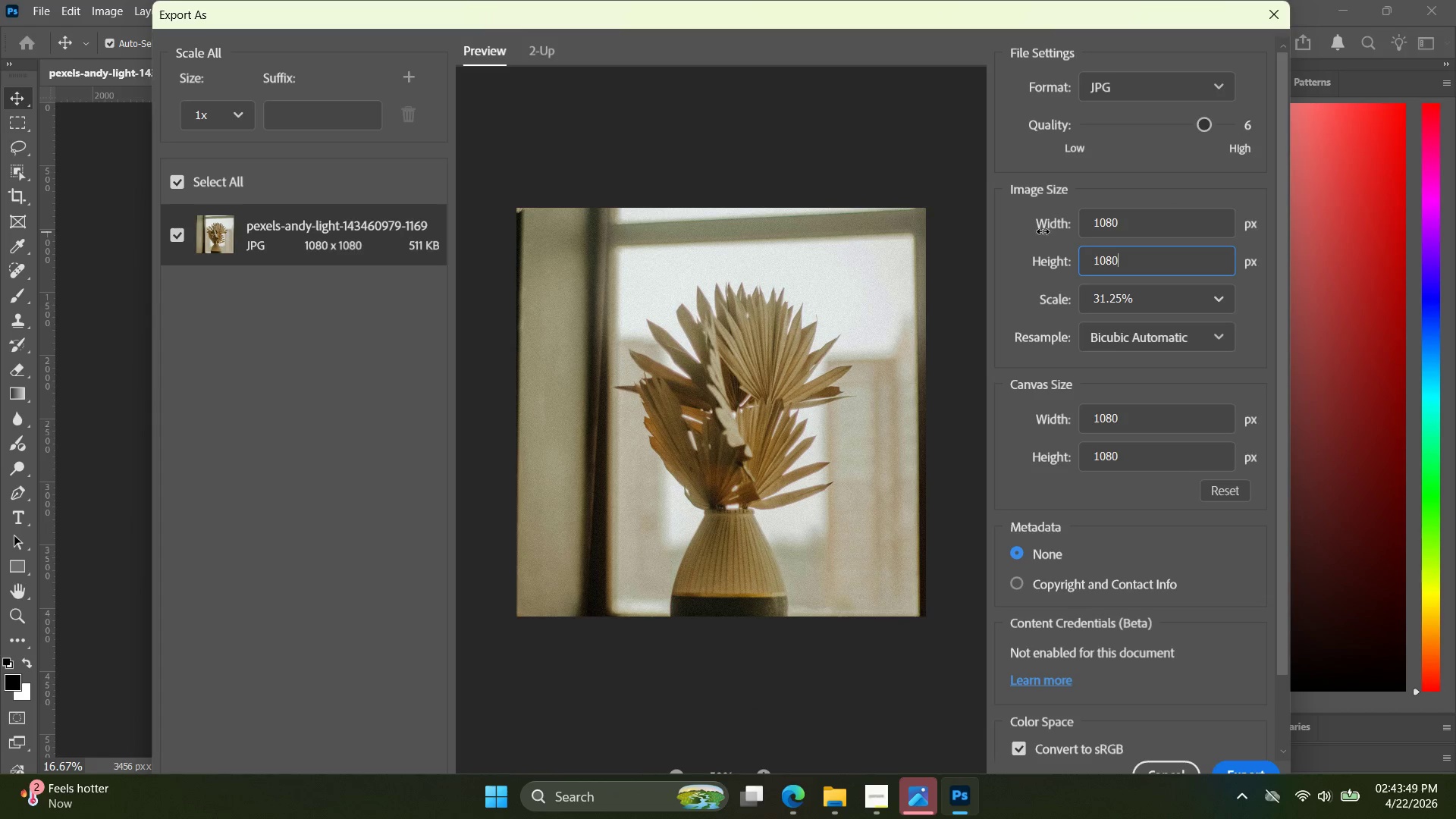 
key(Enter)
 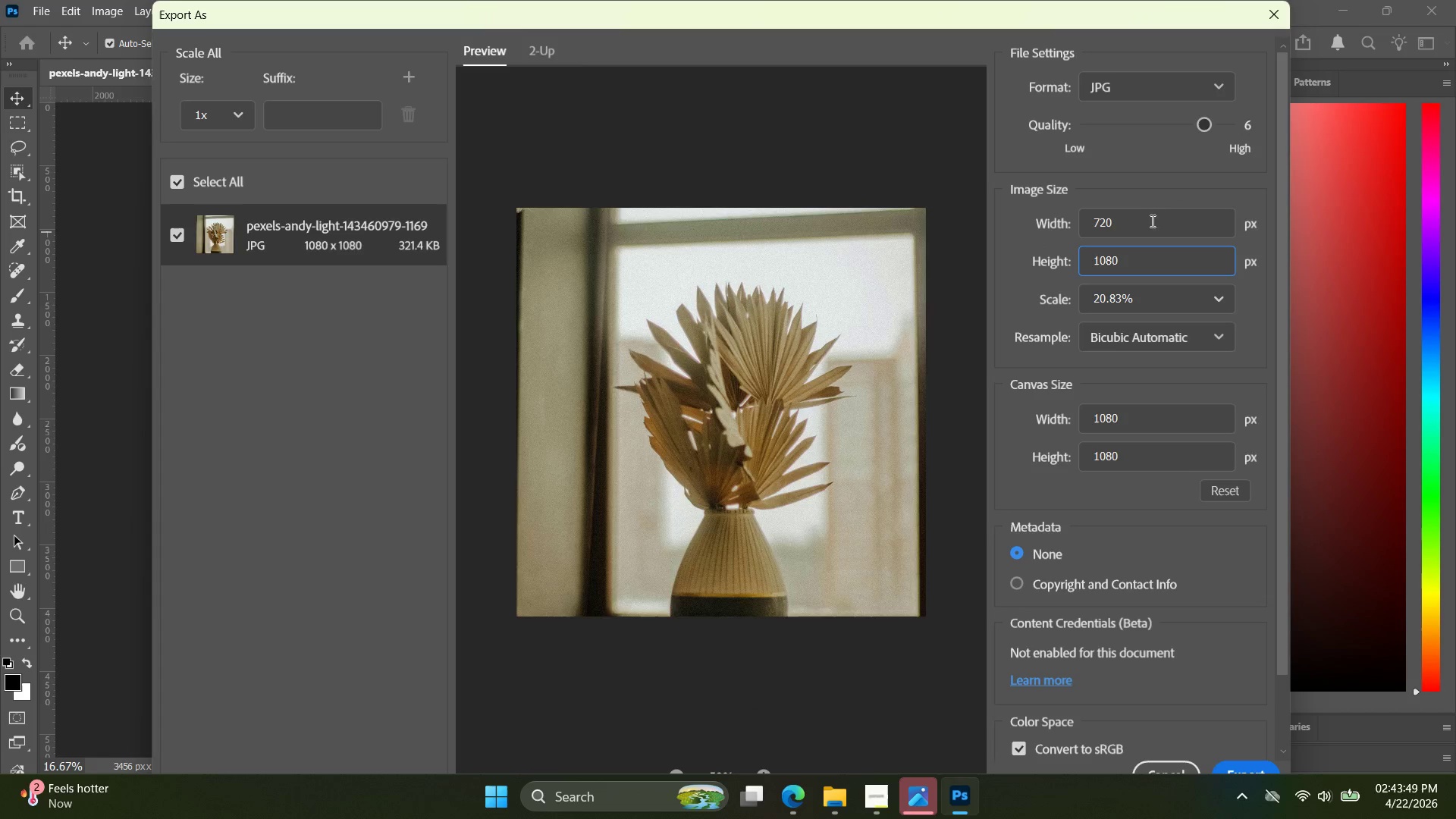 
left_click_drag(start_coordinate=[1151, 221], to_coordinate=[1046, 215])
 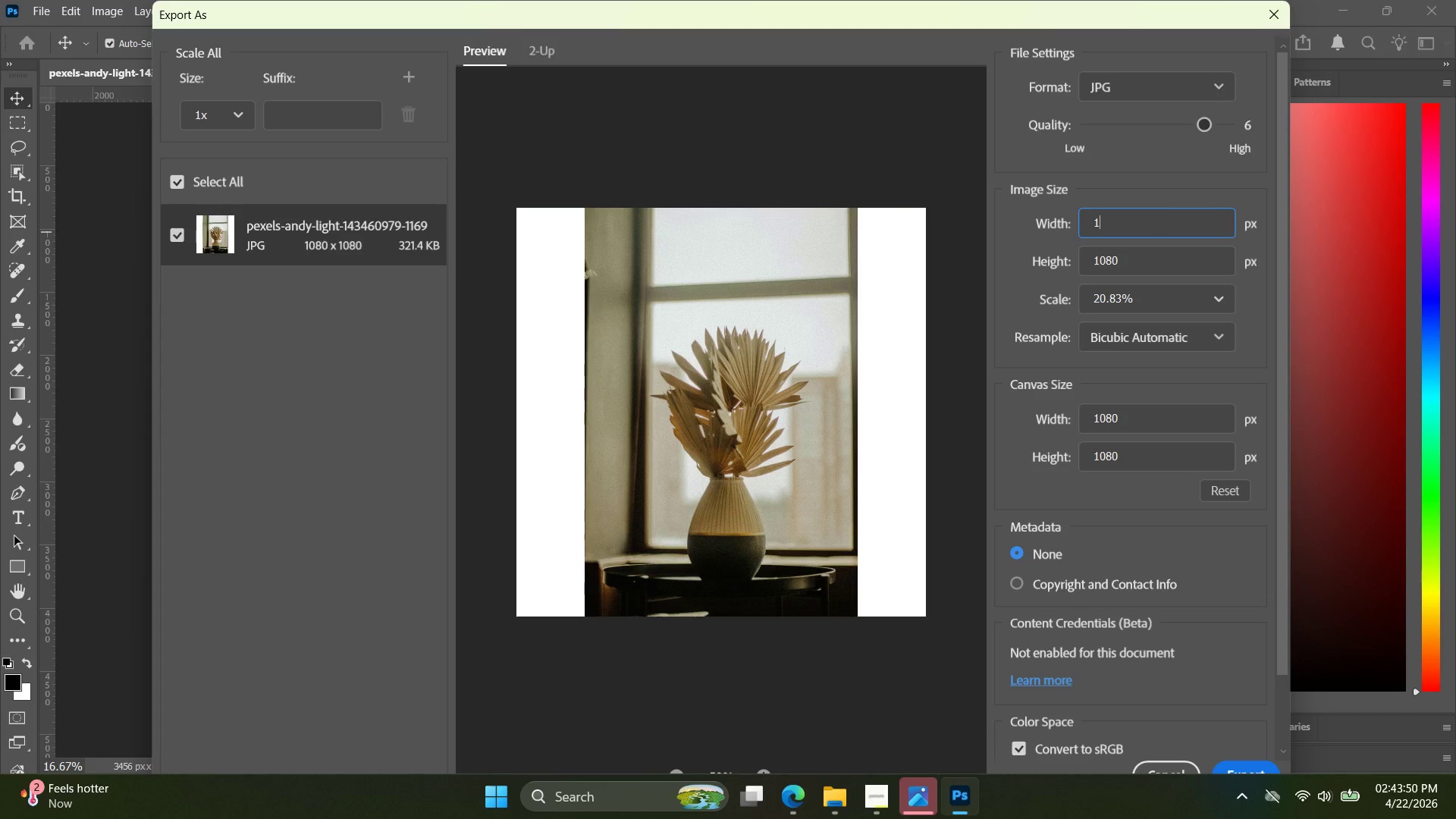 
type(1080)
 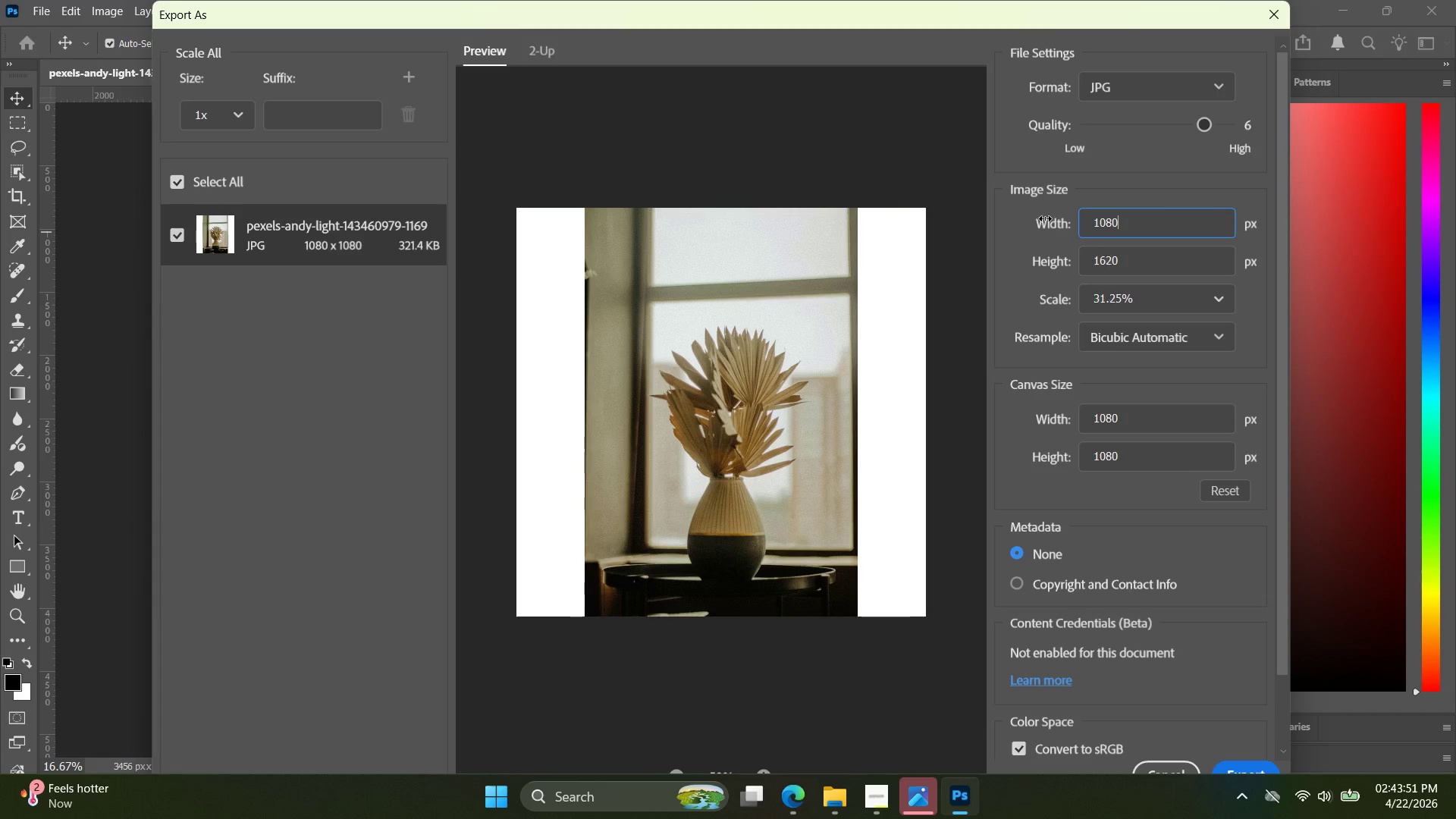 
key(Enter)
 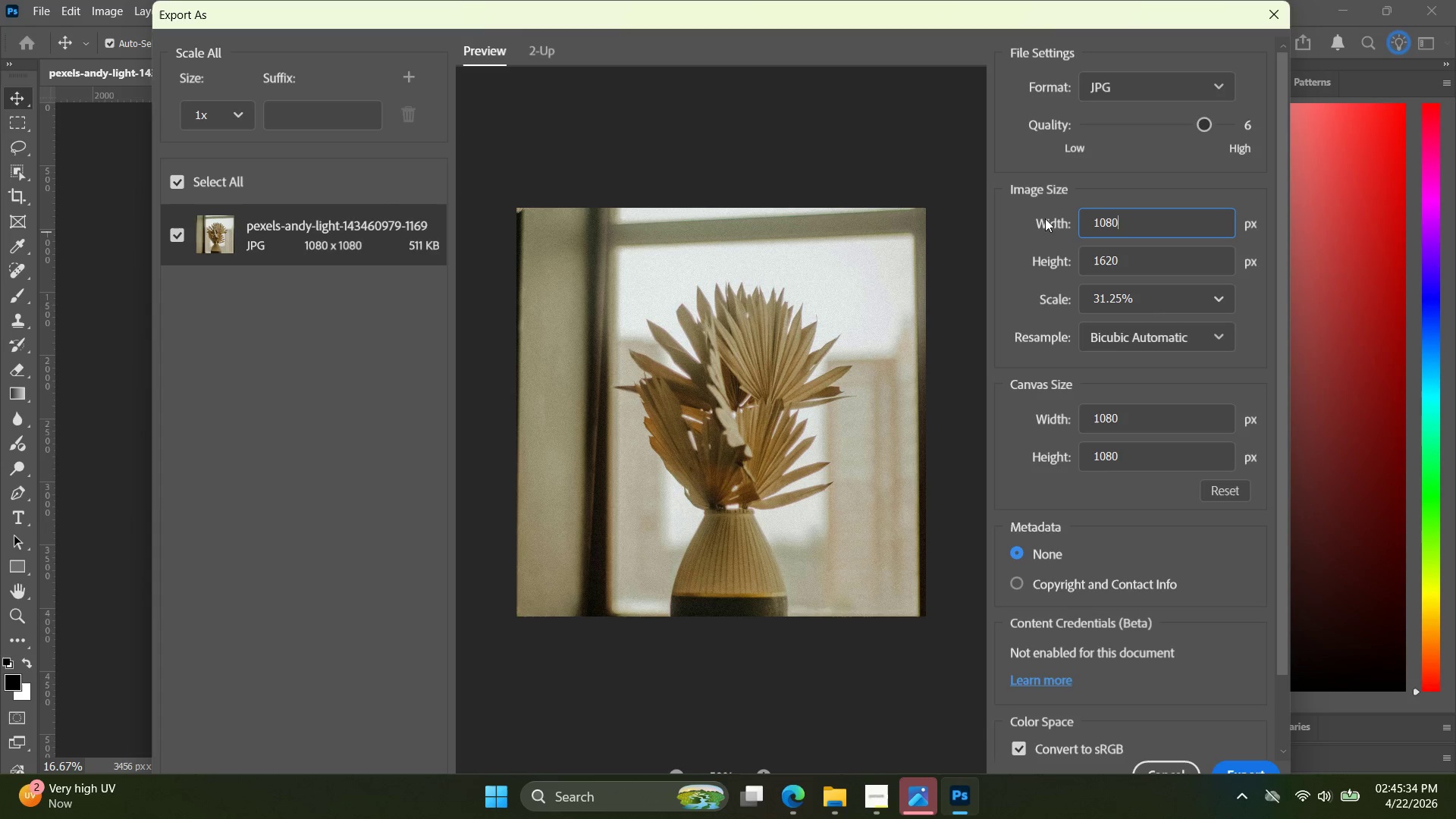 
wait(107.98)
 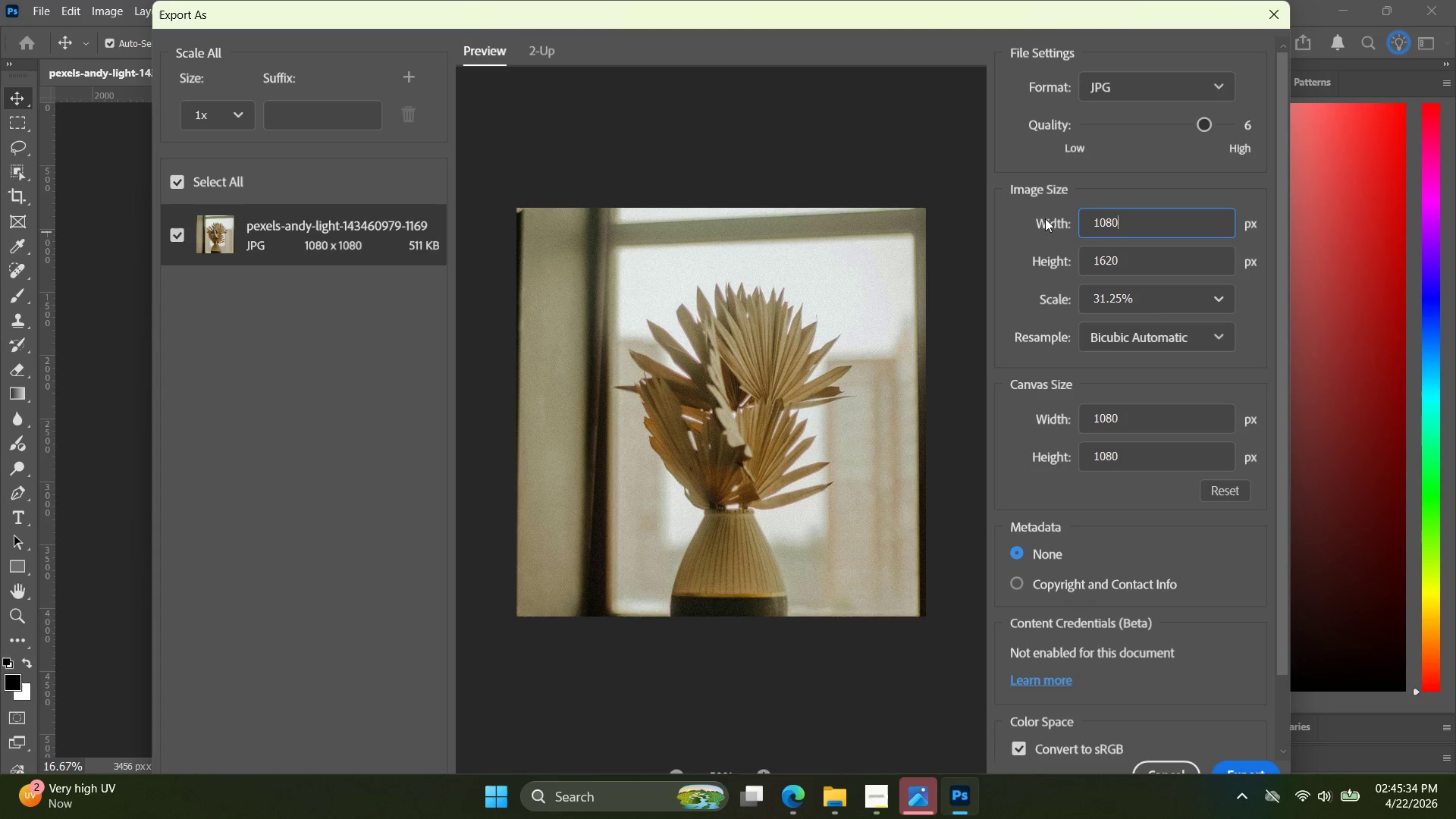 
left_click([1250, 762])
 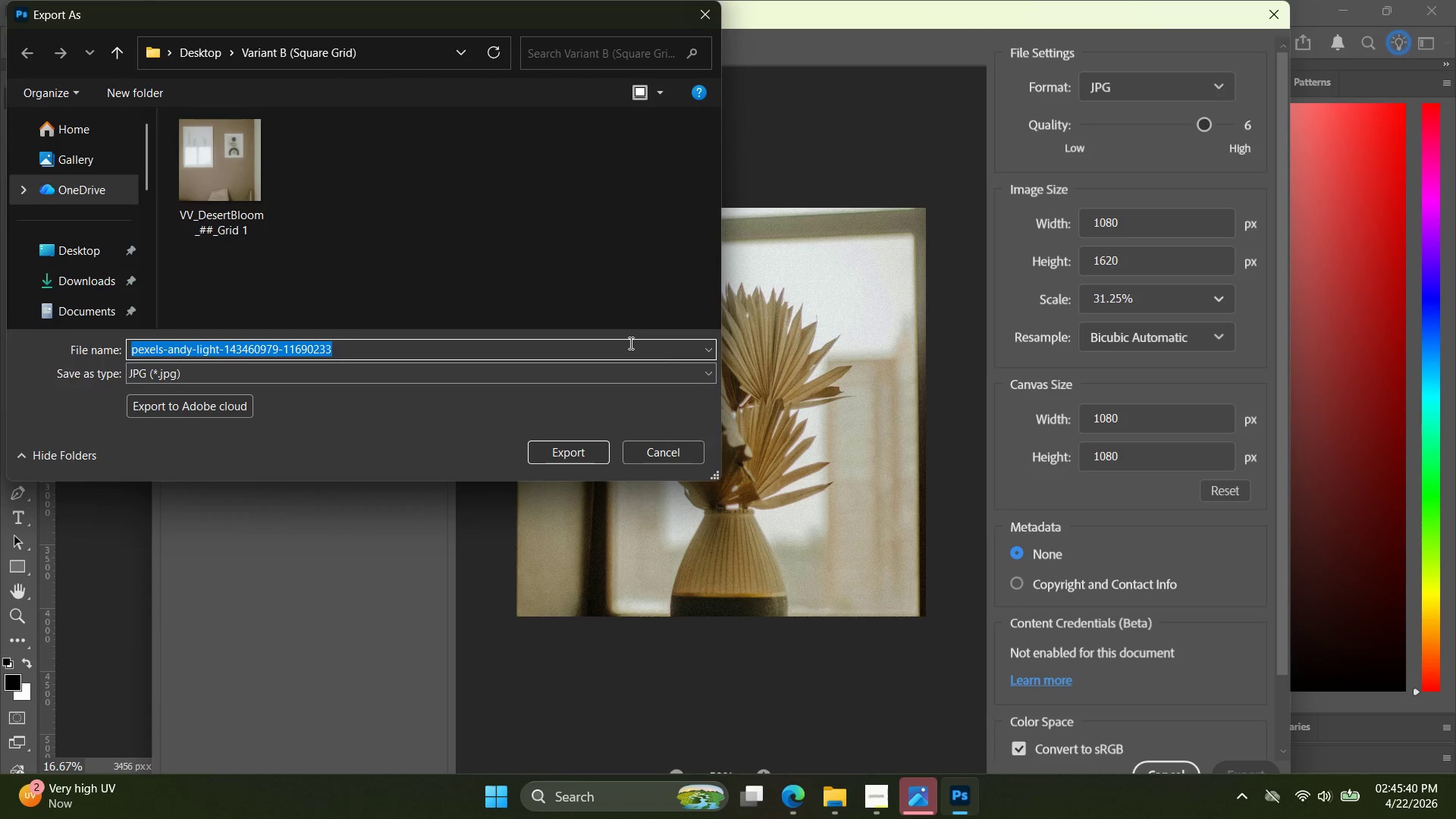 
key(Control+V)
 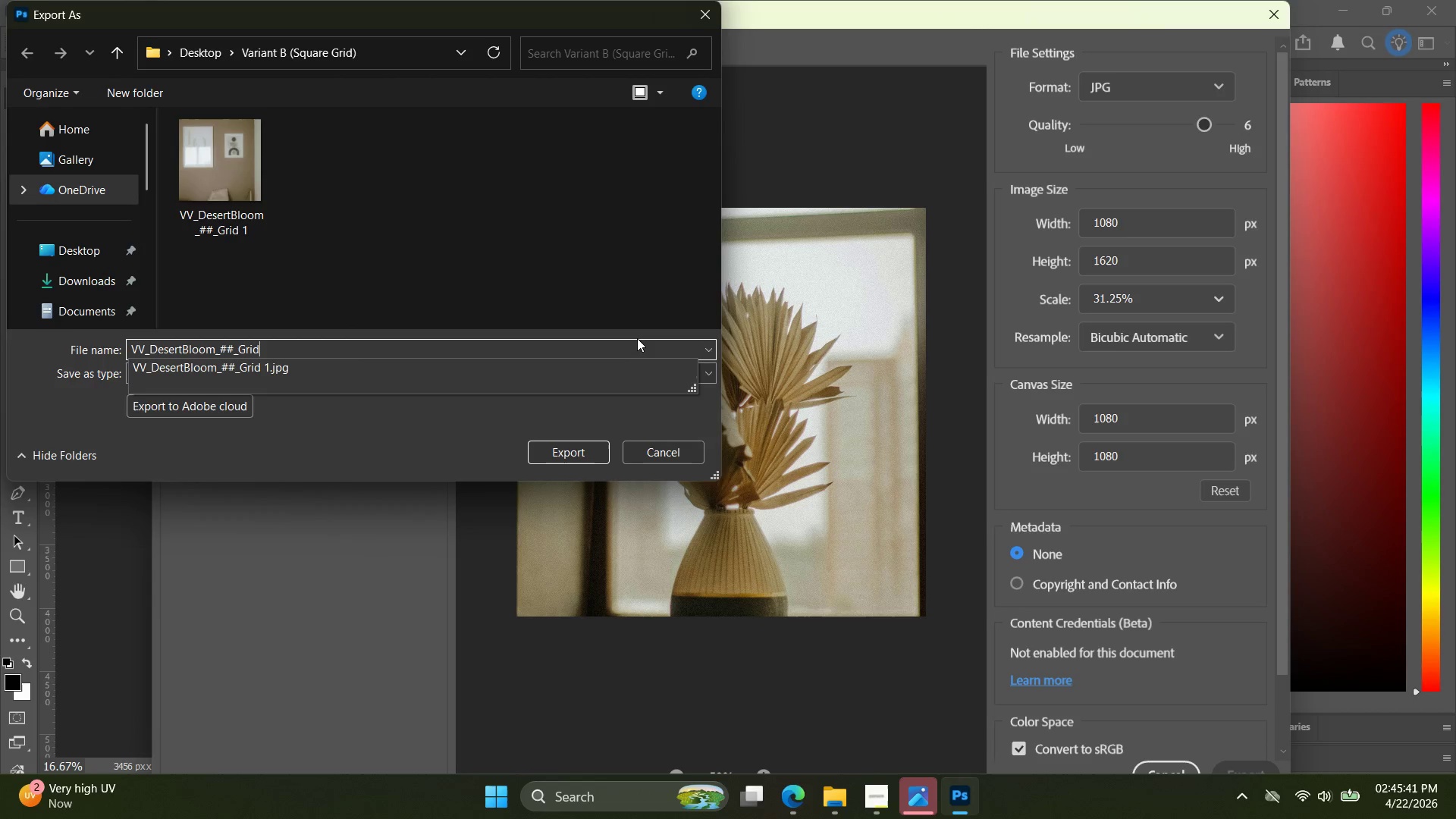 
key(Space)
 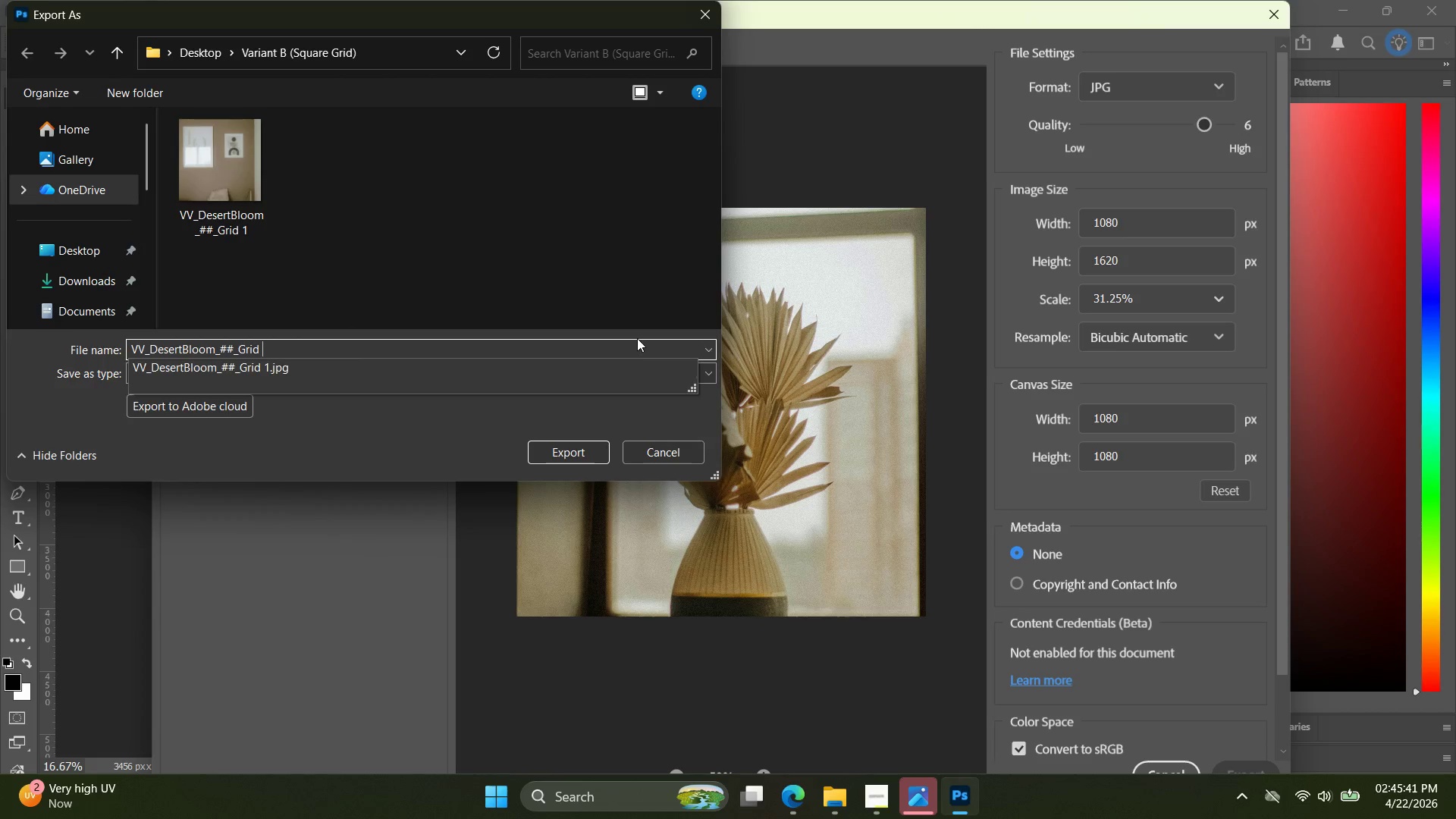 
key(2)
 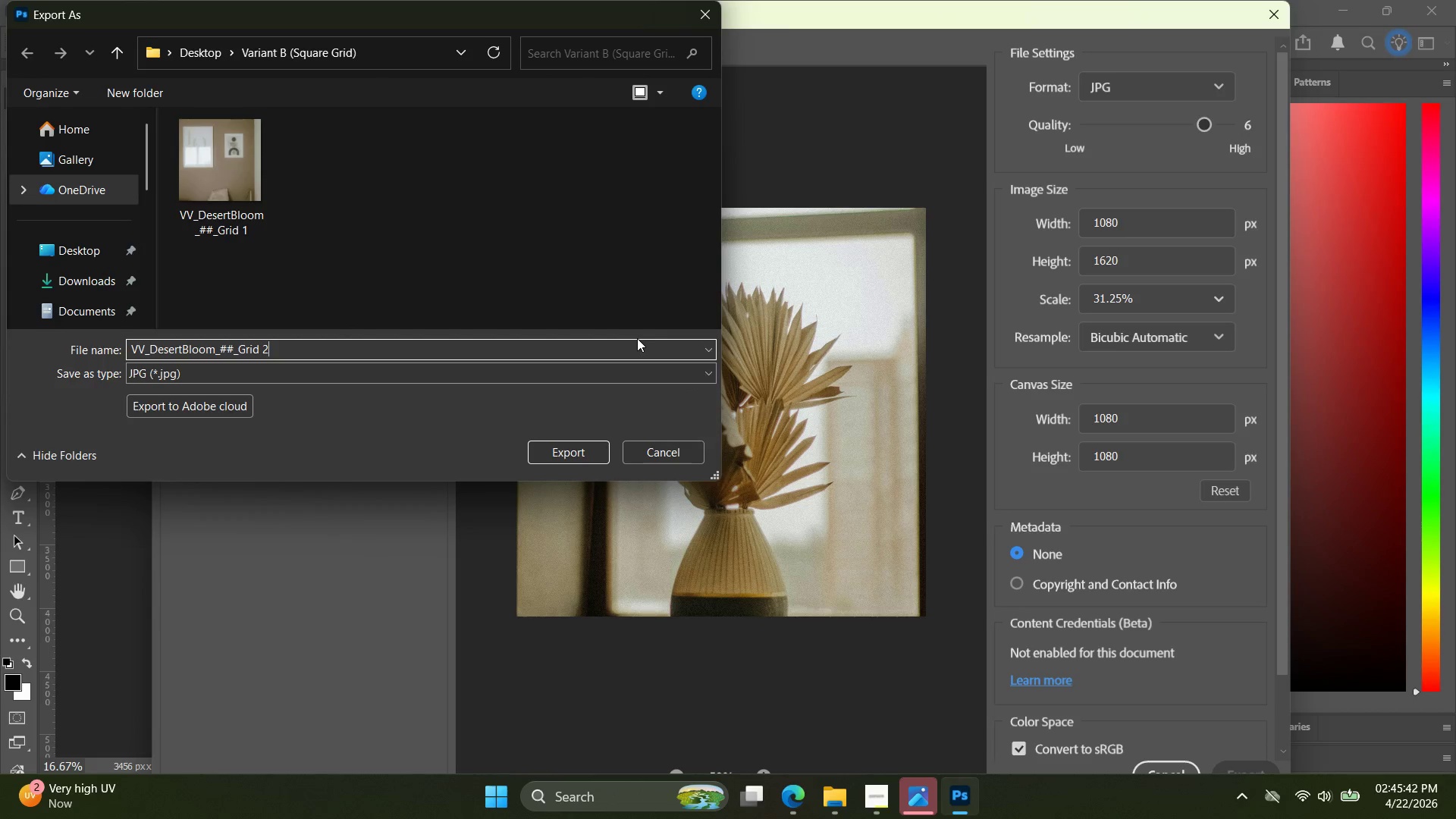 
key(Enter)
 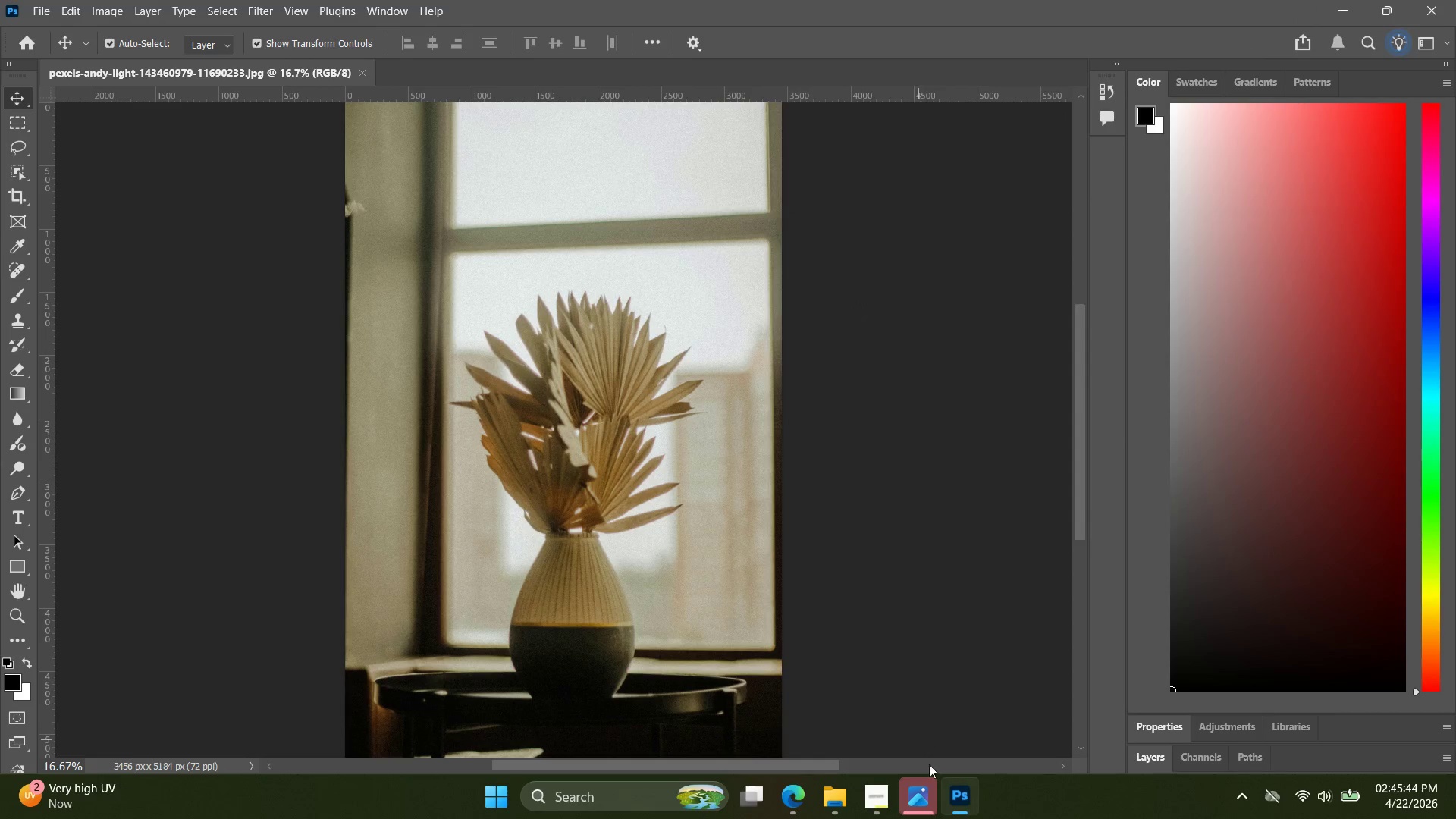 
left_click([890, 799])